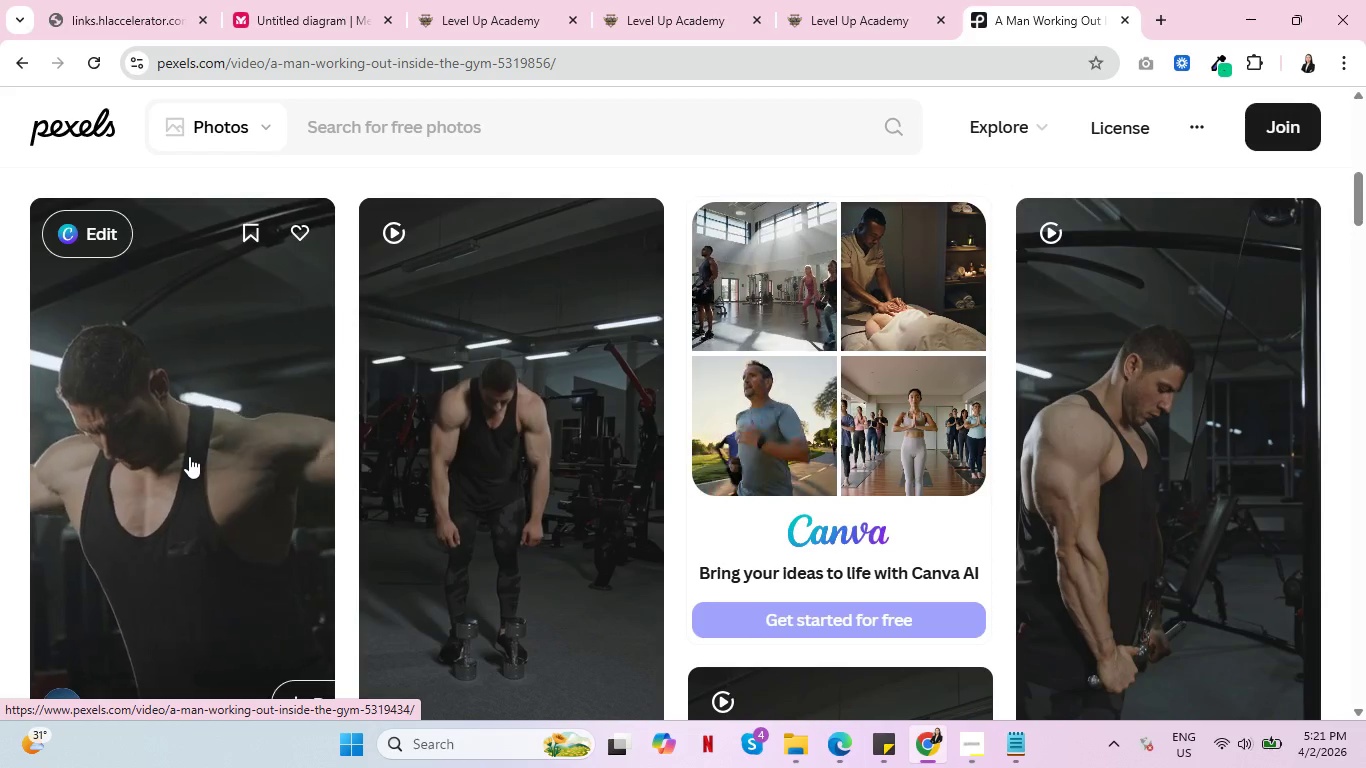 
wait(7.73)
 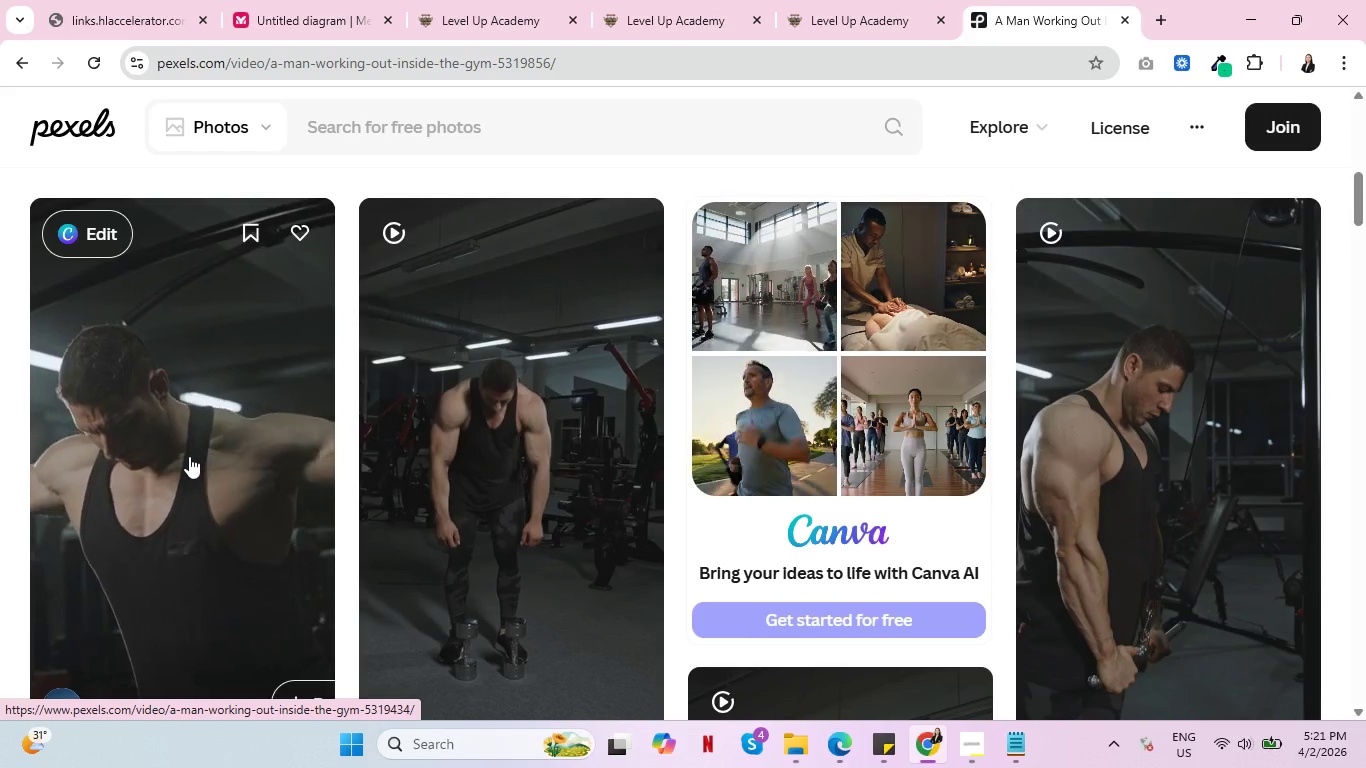 
scroll: coordinate [572, 407], scroll_direction: down, amount: 5.0
 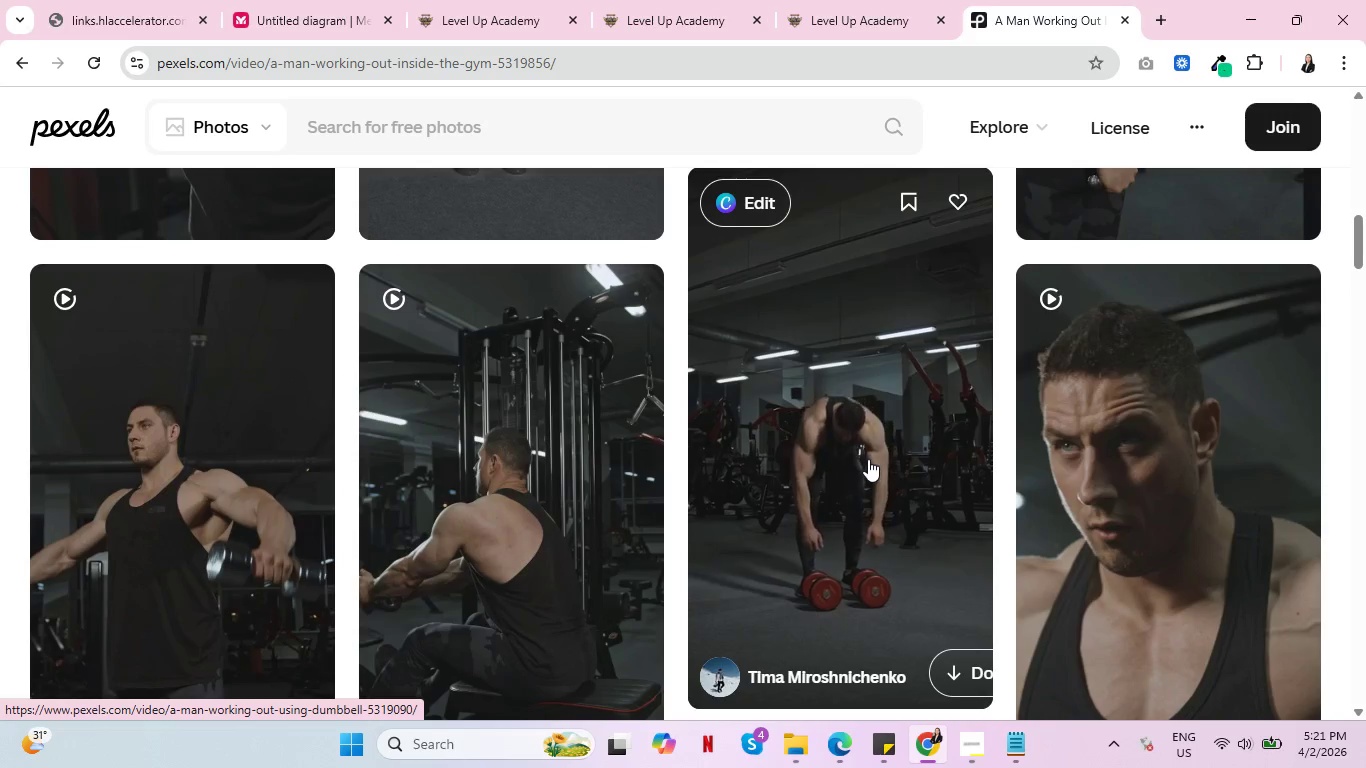 
key(Control+ControlLeft)
 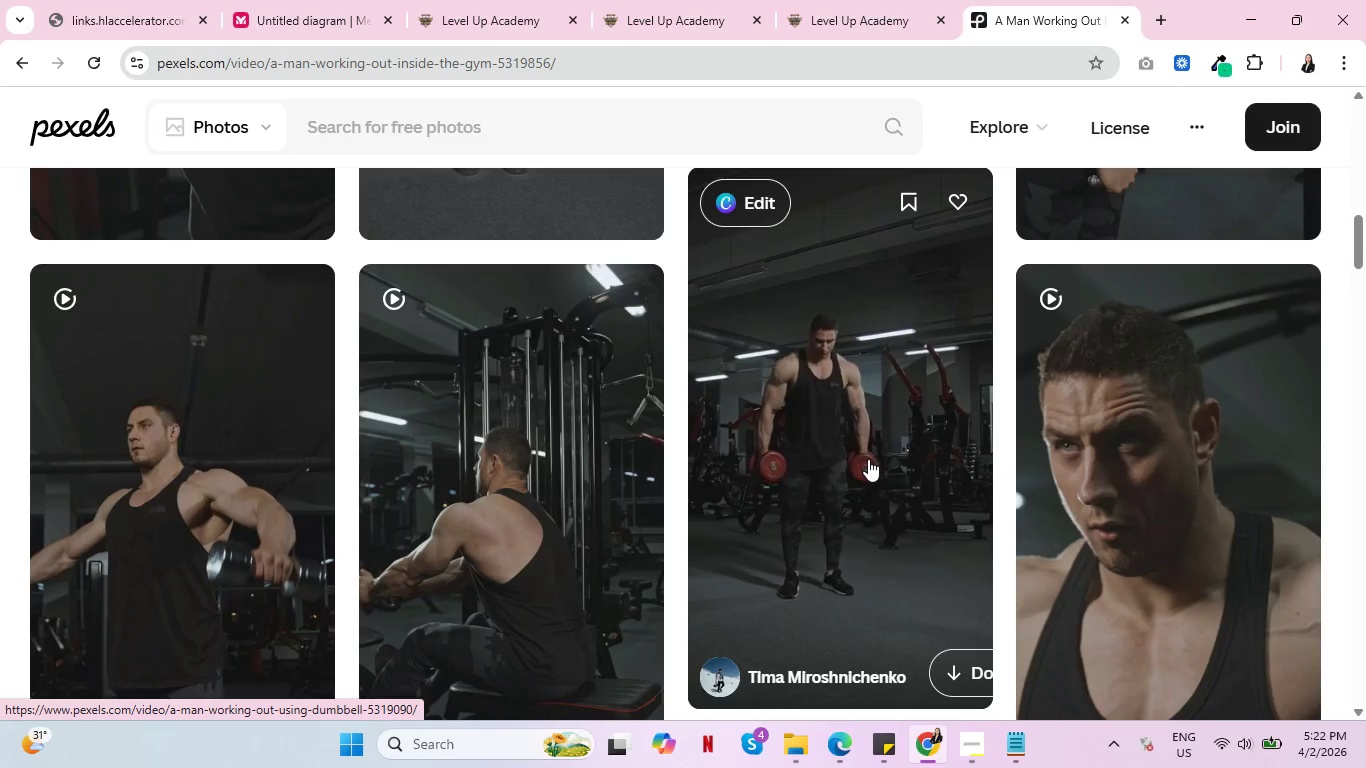 
scroll: coordinate [887, 450], scroll_direction: up, amount: 3.0
 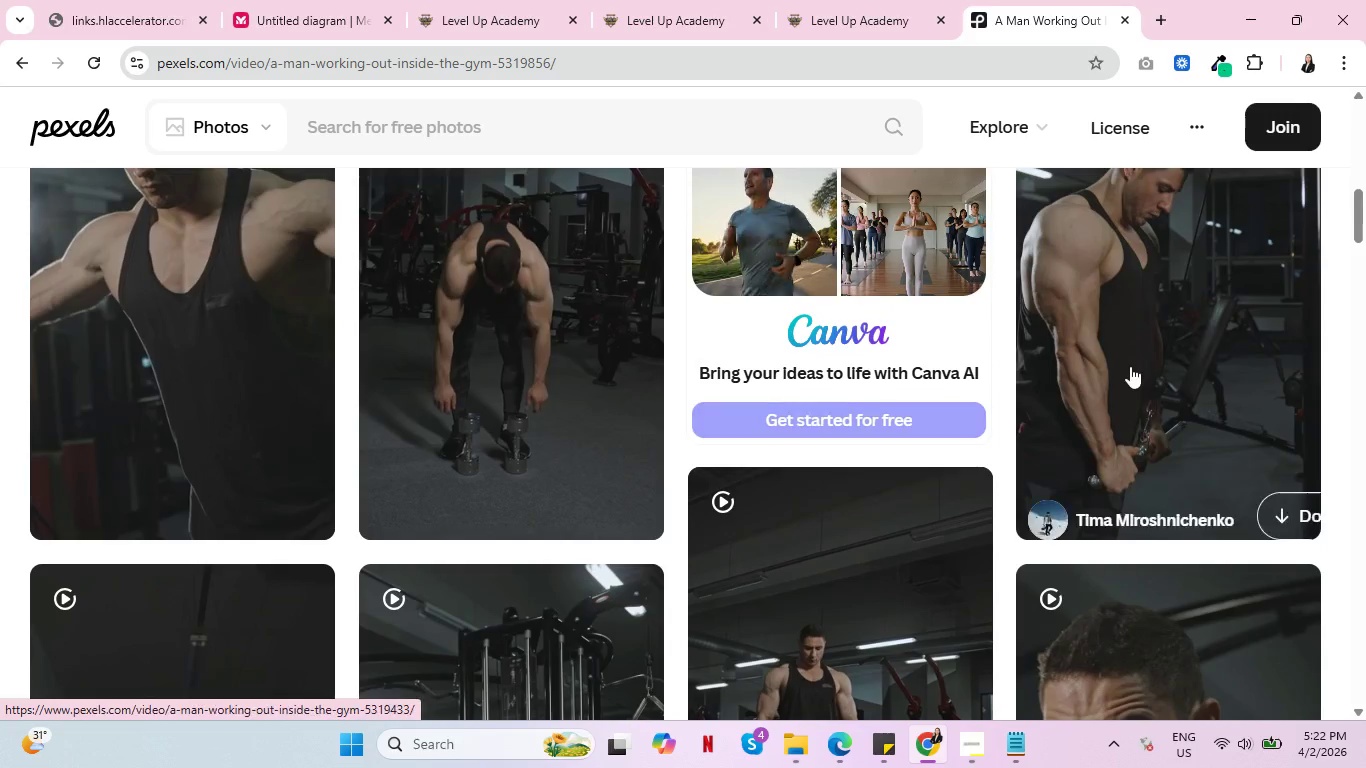 
mouse_move([1096, 386])
 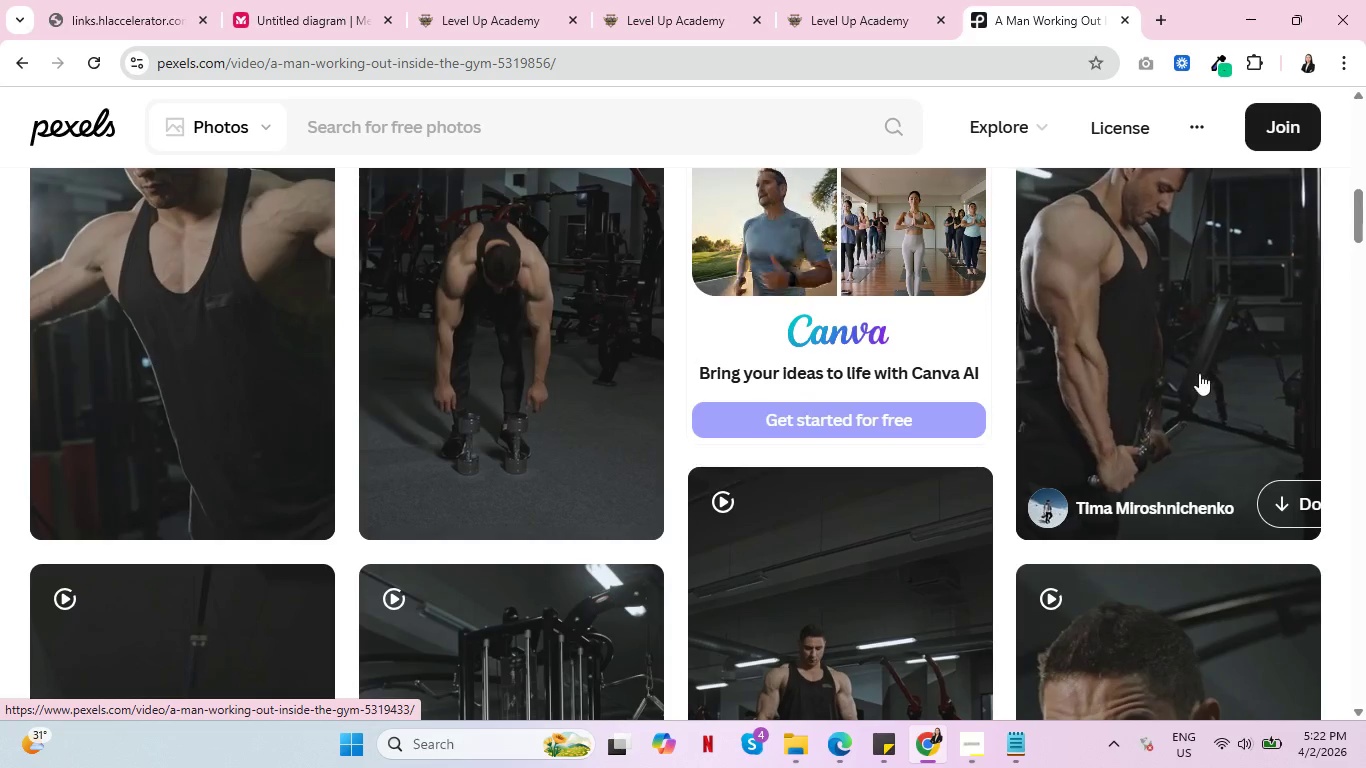 
scroll: coordinate [1185, 378], scroll_direction: up, amount: 1.0
 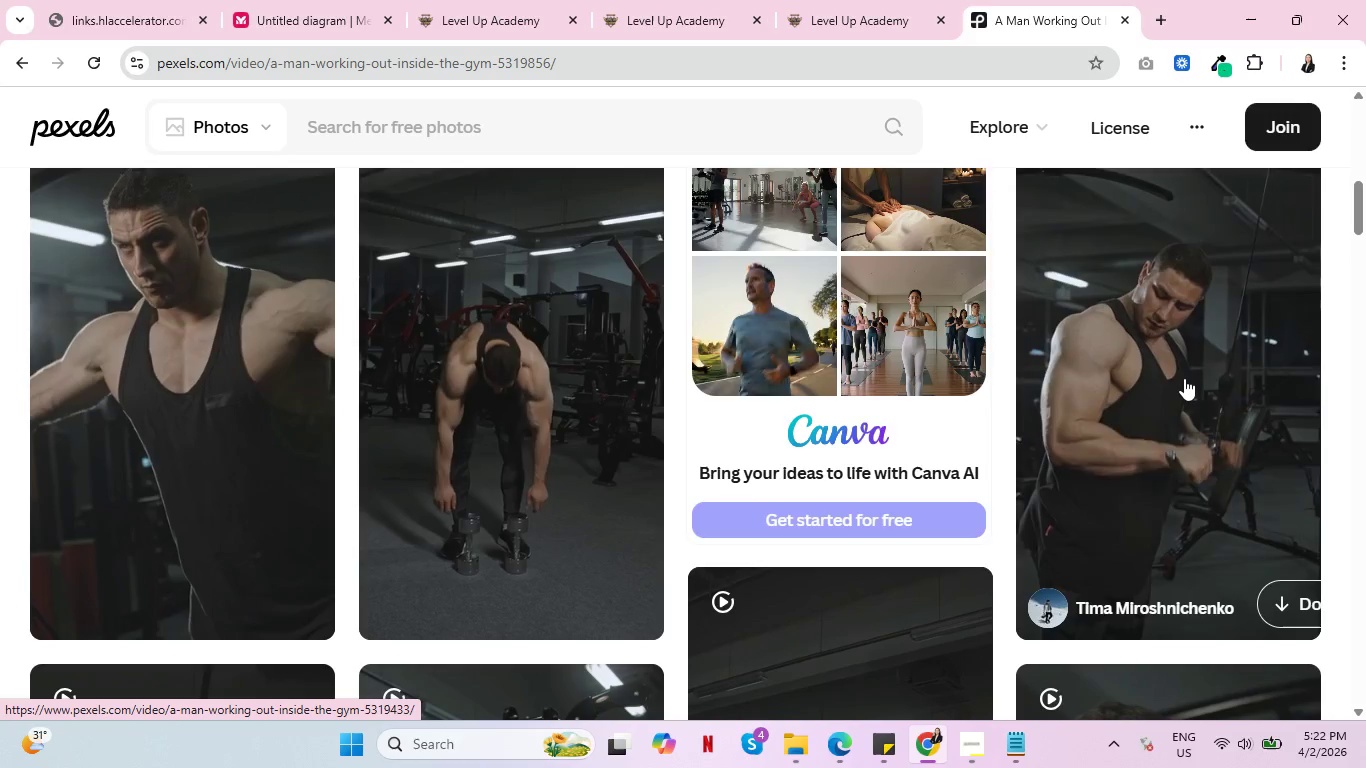 
wait(7.91)
 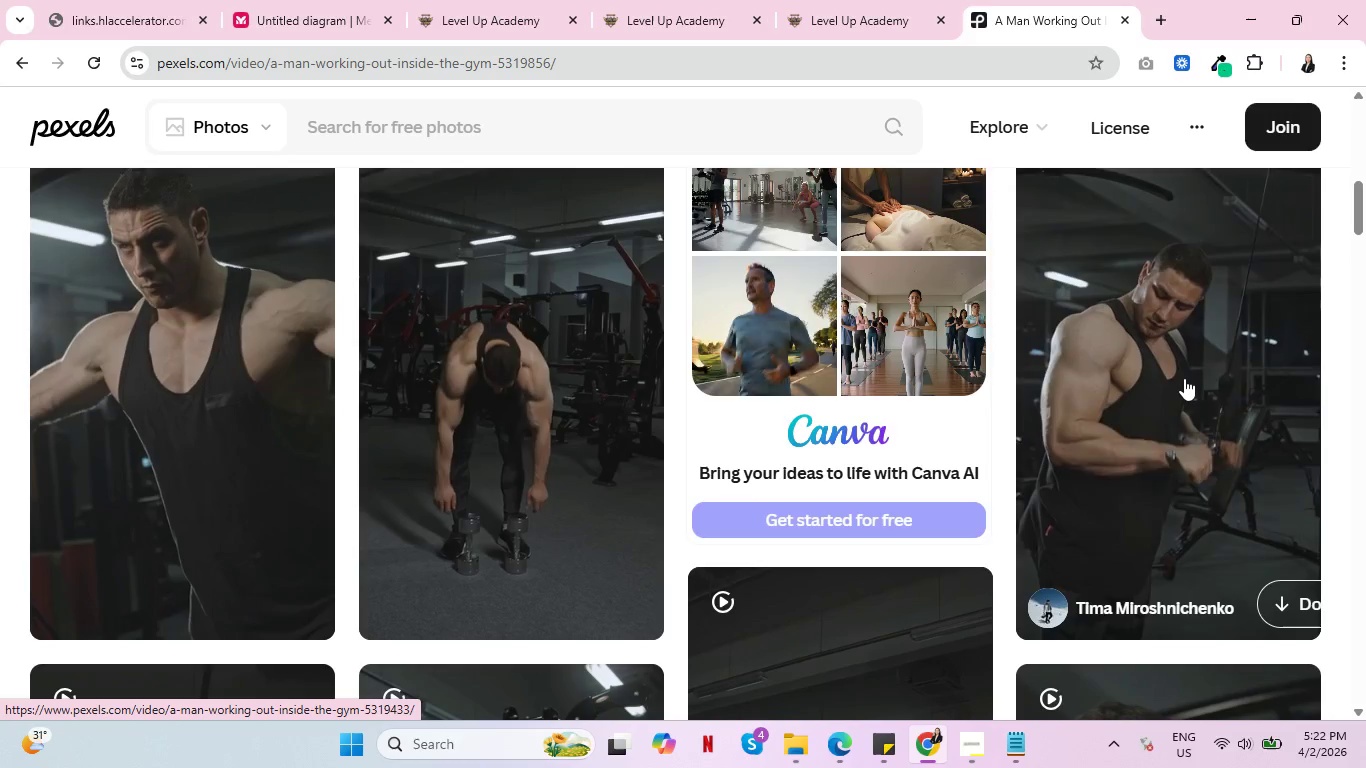 
scroll: coordinate [834, 455], scroll_direction: down, amount: 11.0
 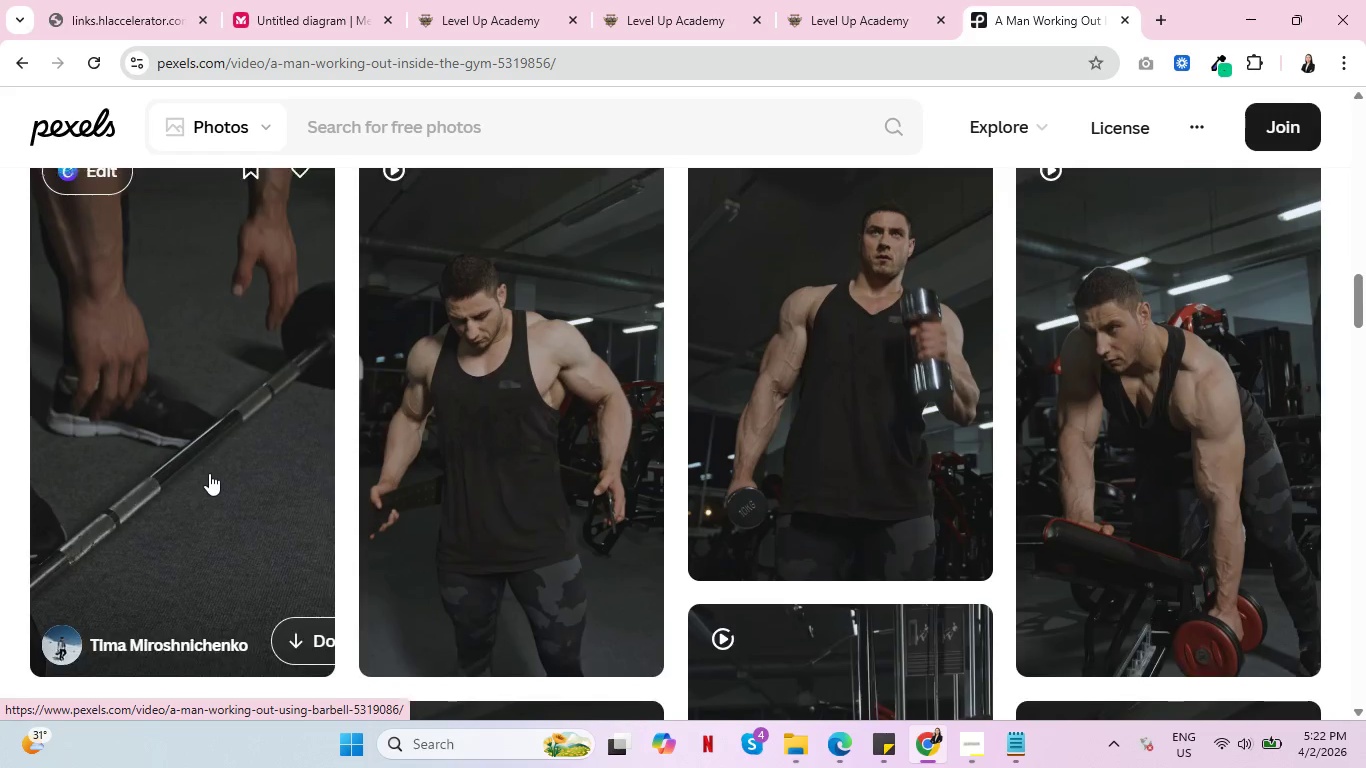 
scroll: coordinate [209, 472], scroll_direction: up, amount: 1.0
 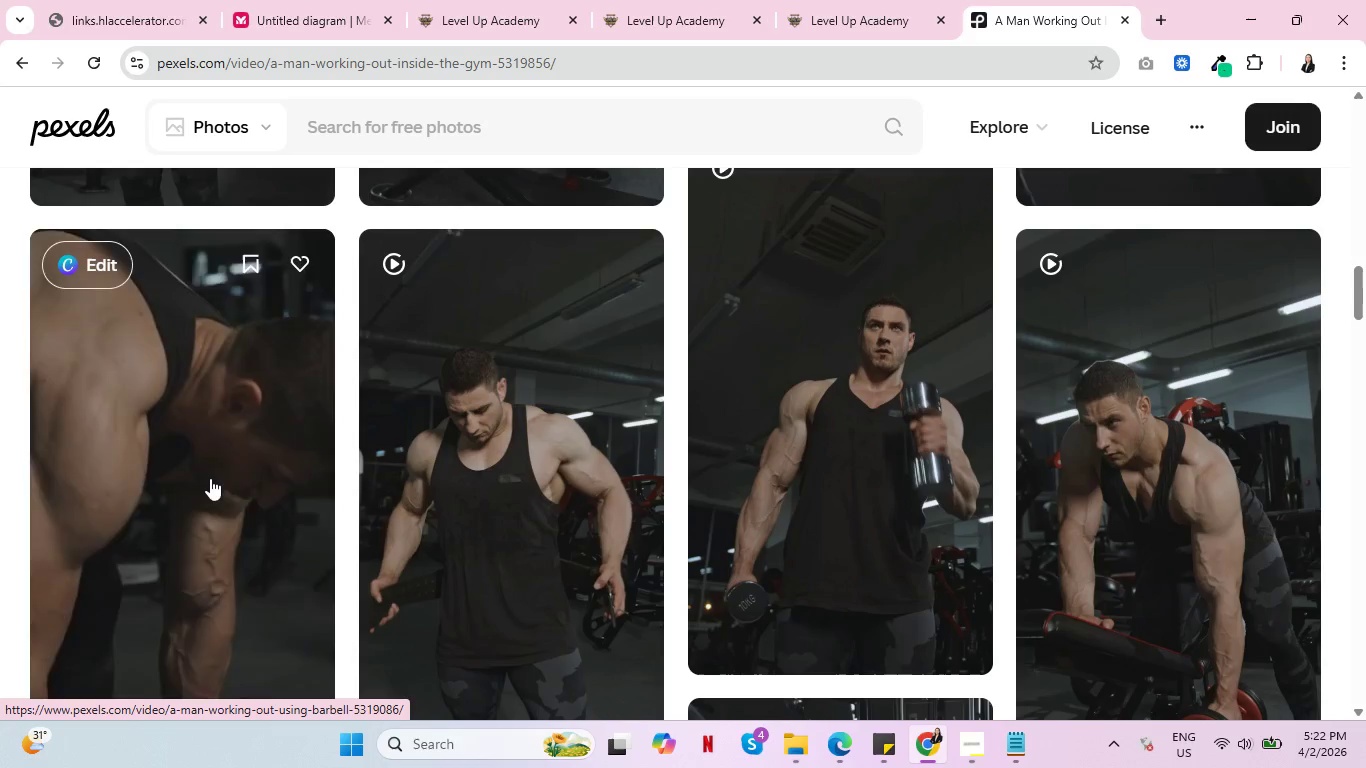 
wait(6.73)
 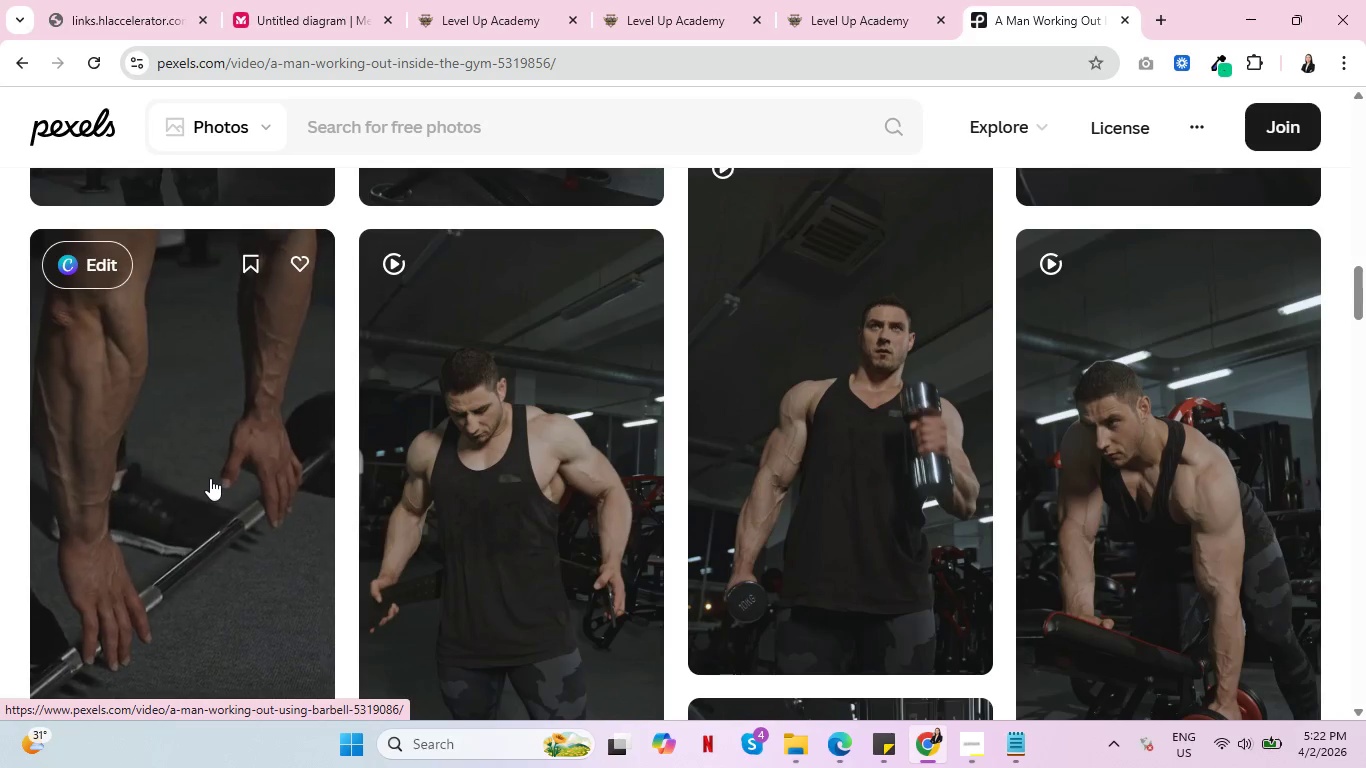 
key(Control+ControlLeft)
 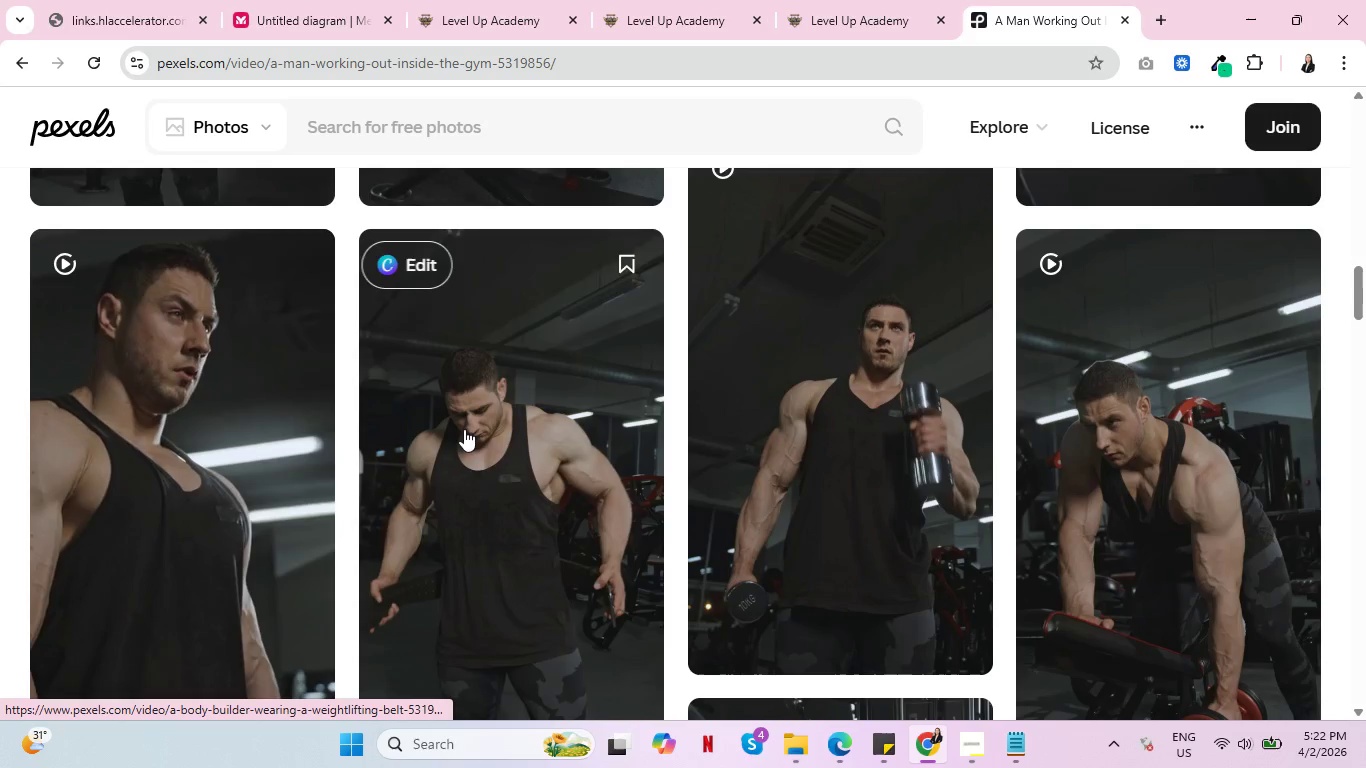 
scroll: coordinate [510, 432], scroll_direction: down, amount: 6.0
 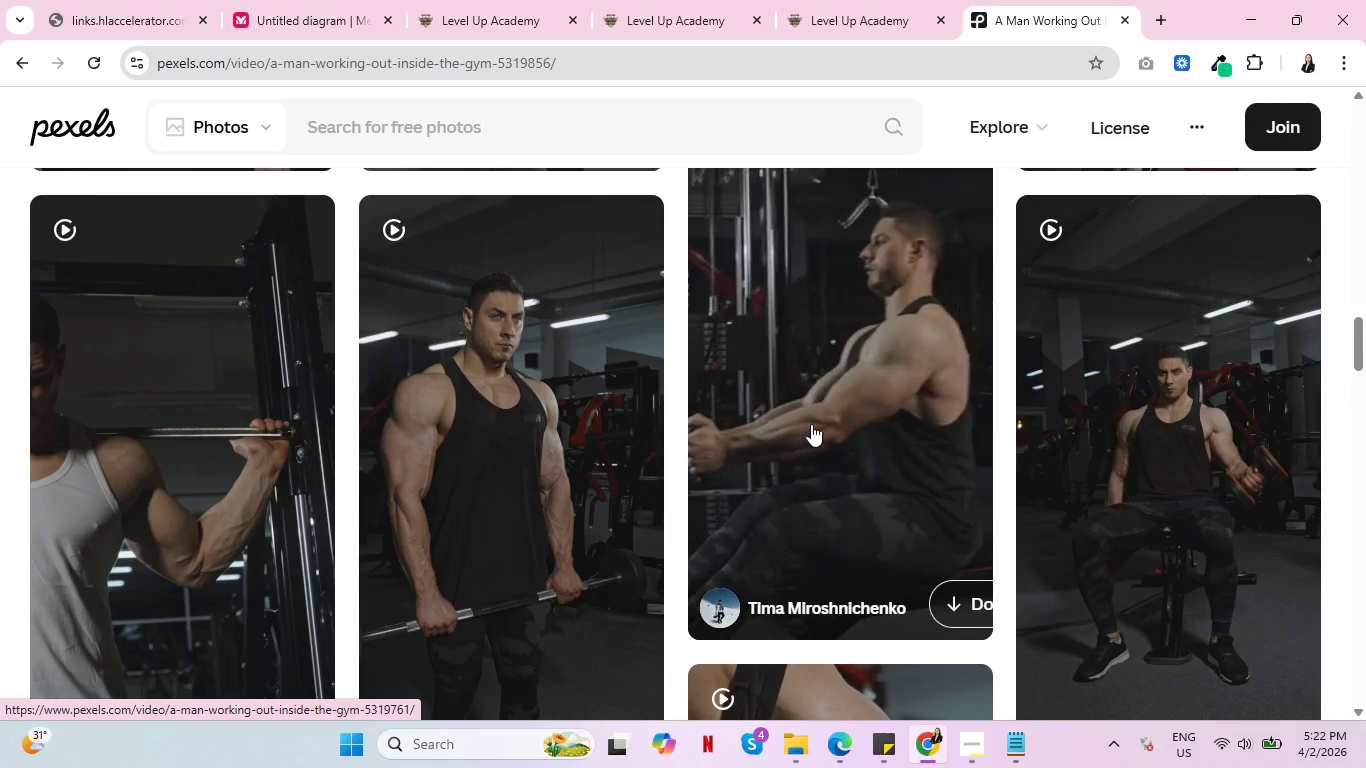 
wait(5.57)
 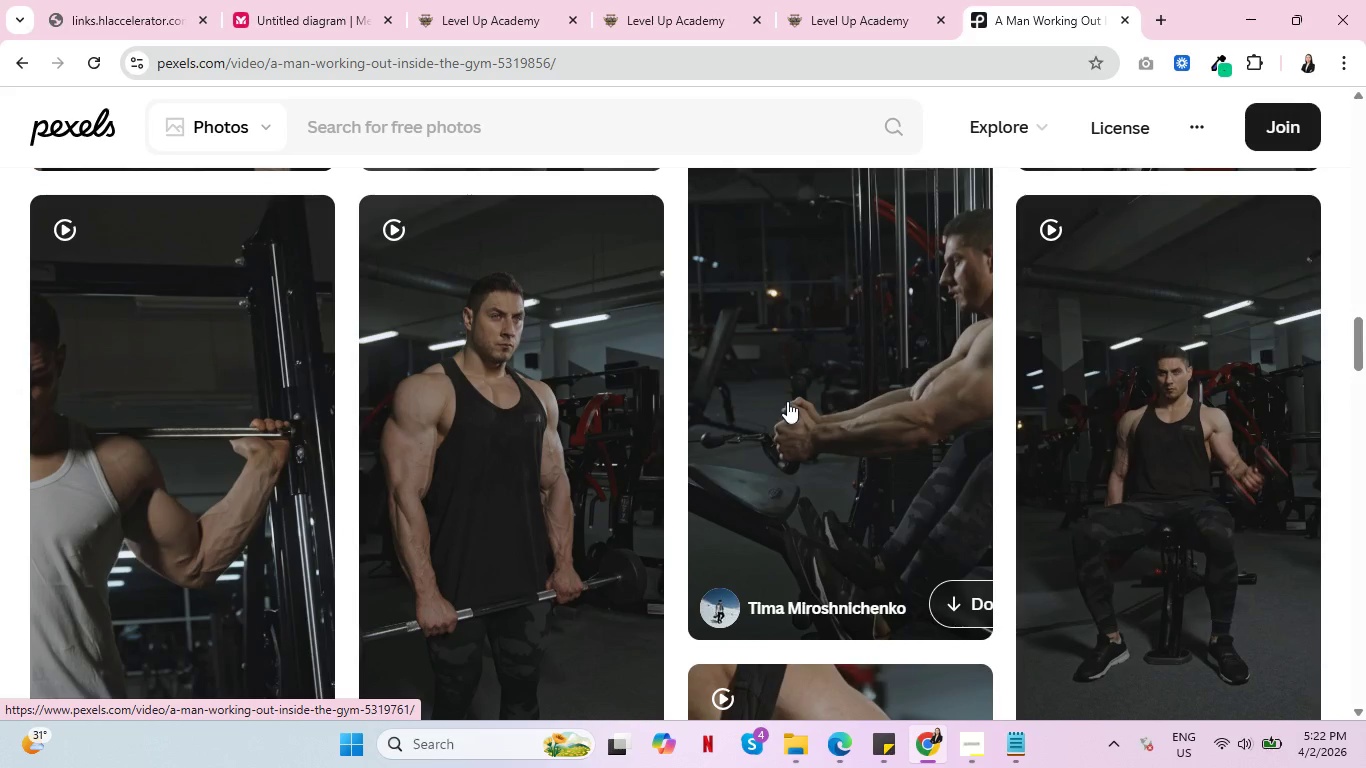 
scroll: coordinate [811, 424], scroll_direction: down, amount: 5.0
 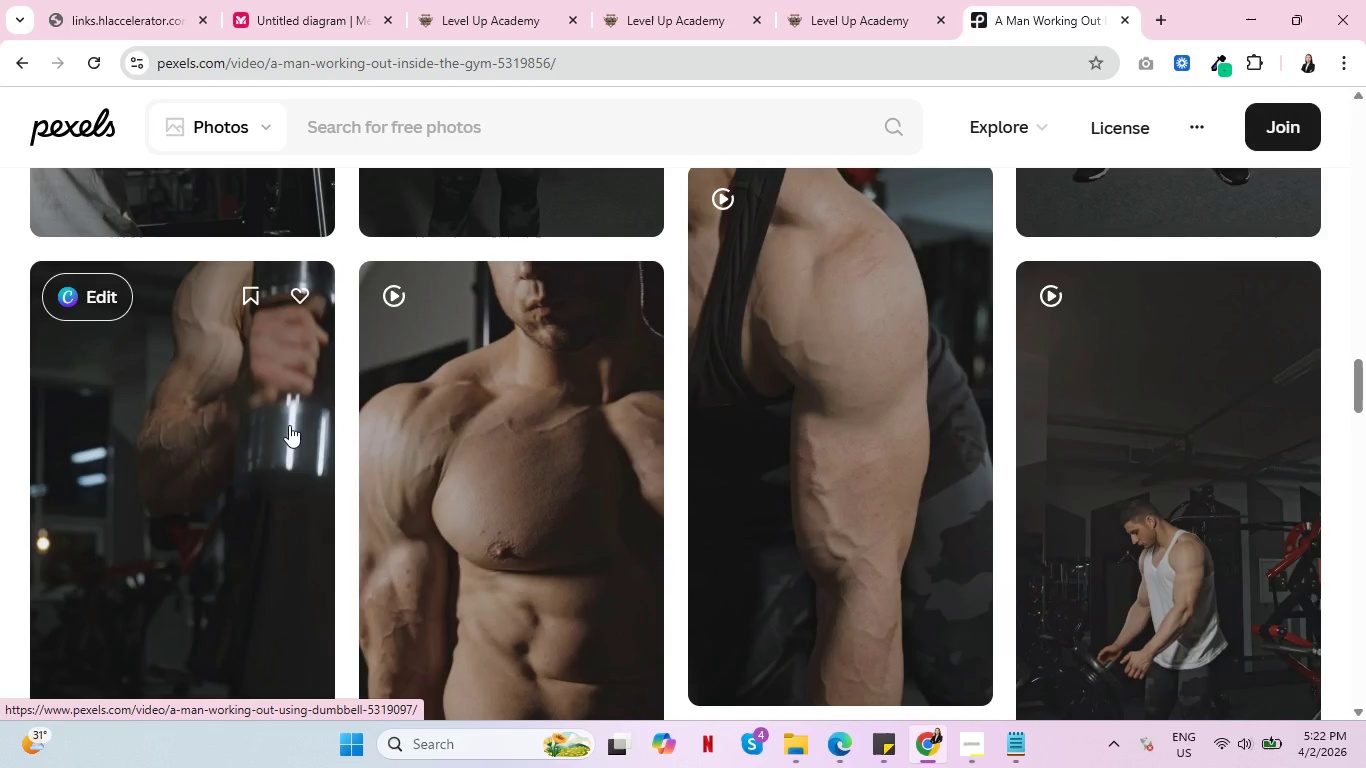 
key(Control+ControlLeft)
 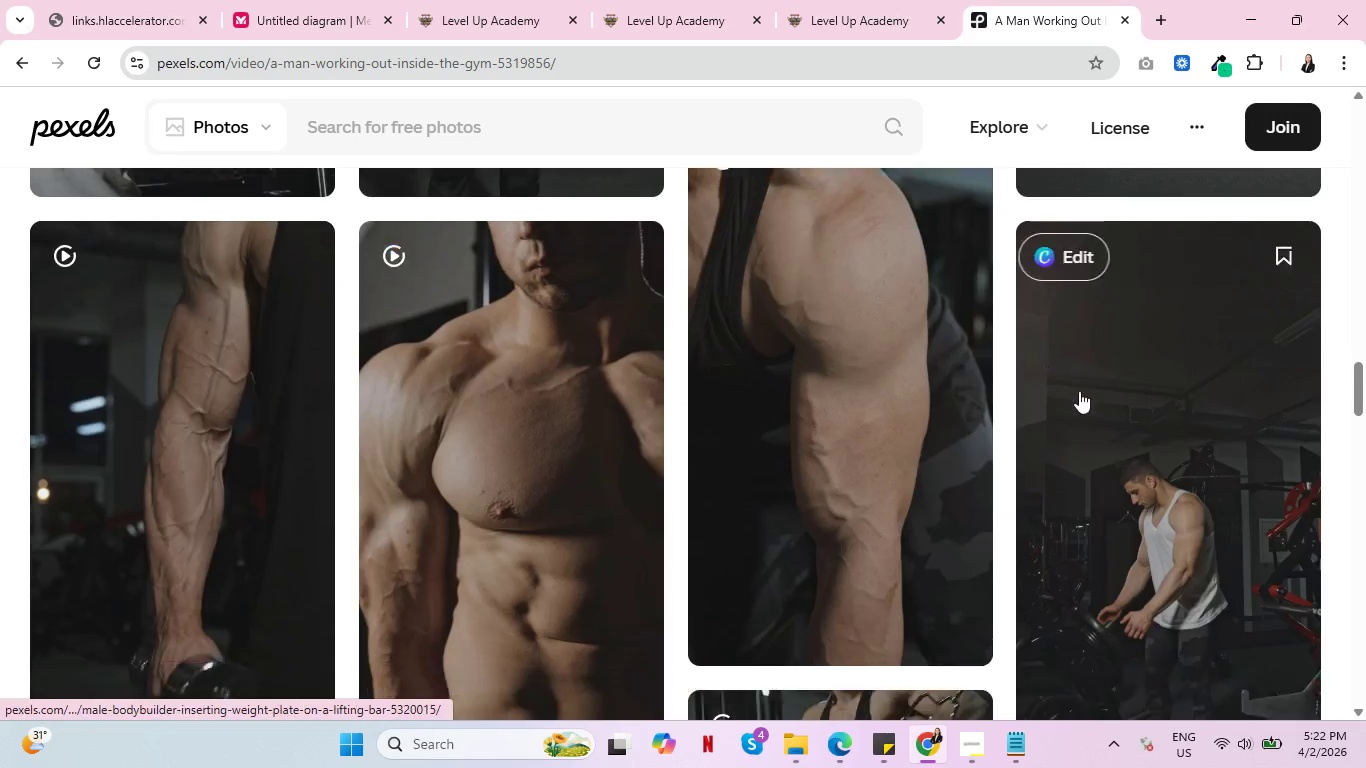 
scroll: coordinate [889, 416], scroll_direction: down, amount: 8.0
 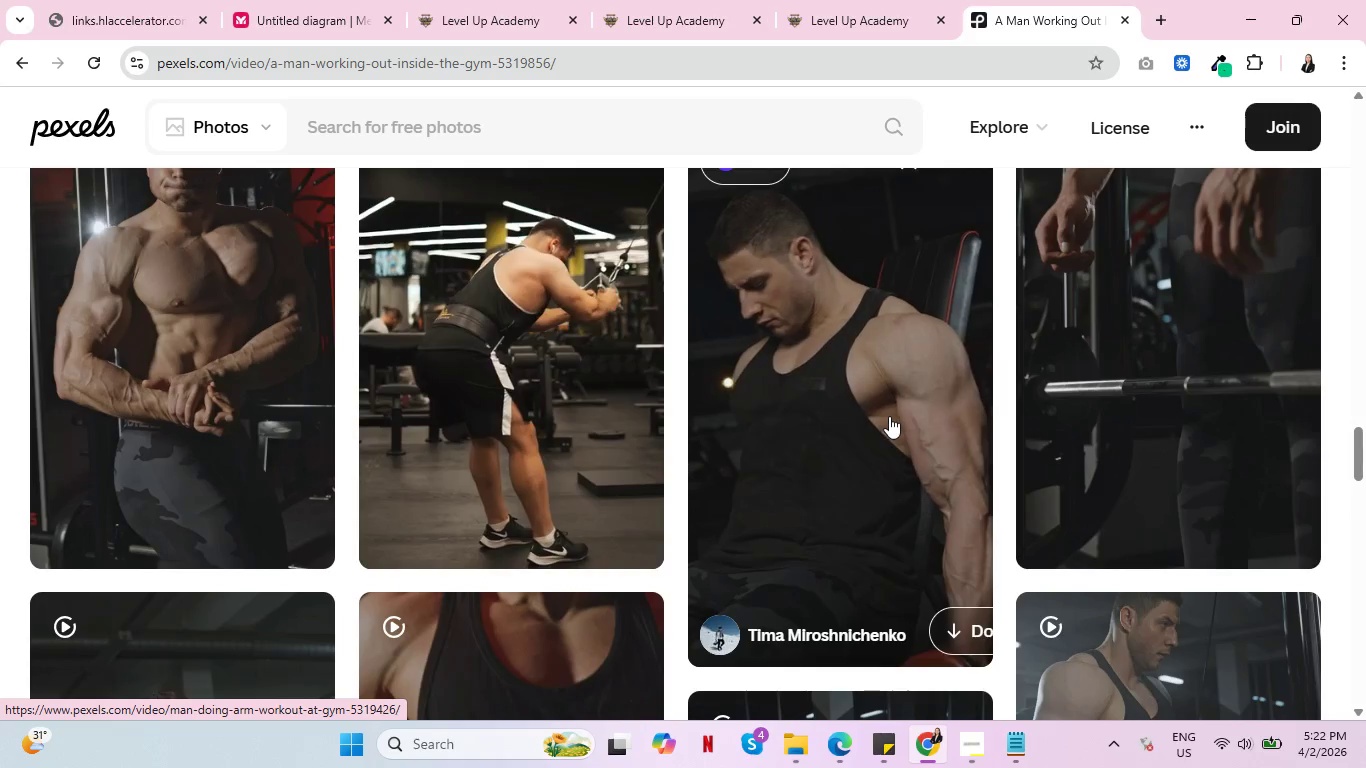 
wait(5.63)
 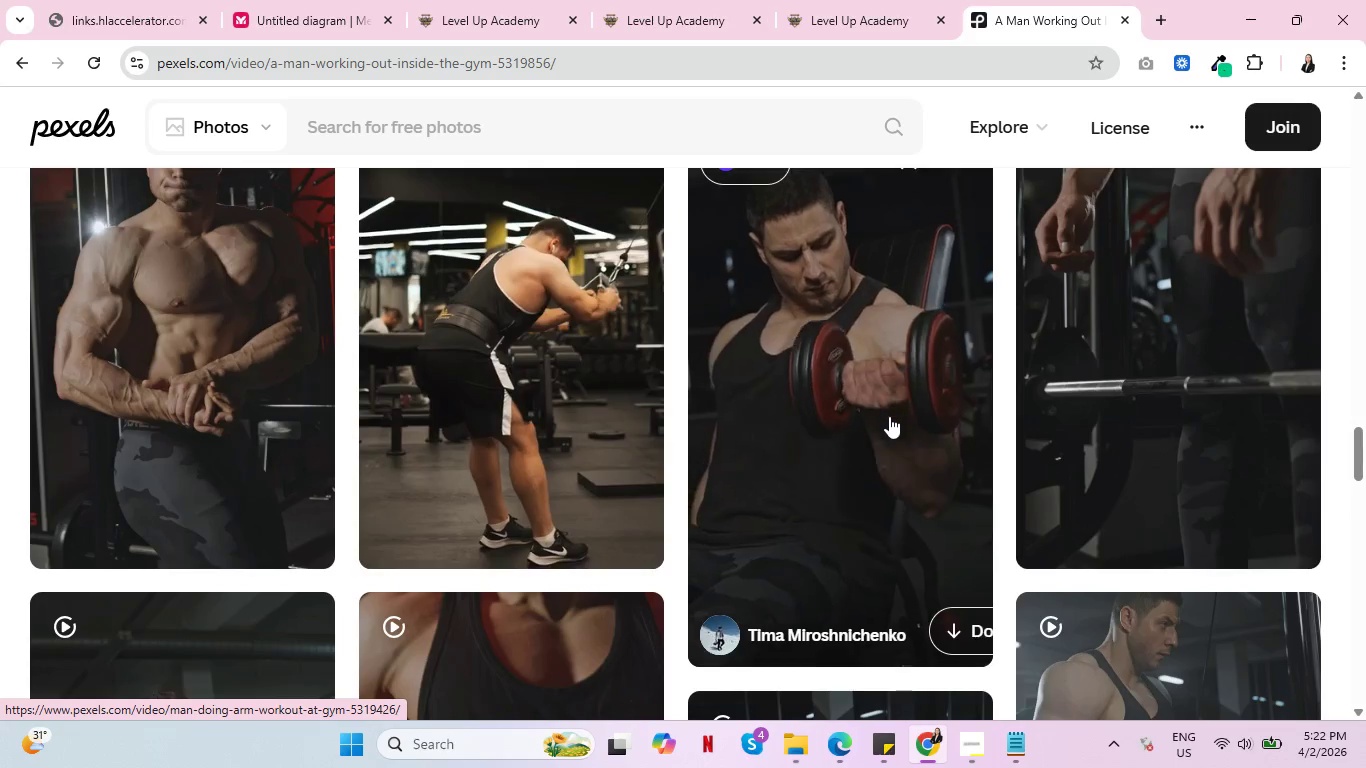 
scroll: coordinate [902, 403], scroll_direction: down, amount: 18.0
 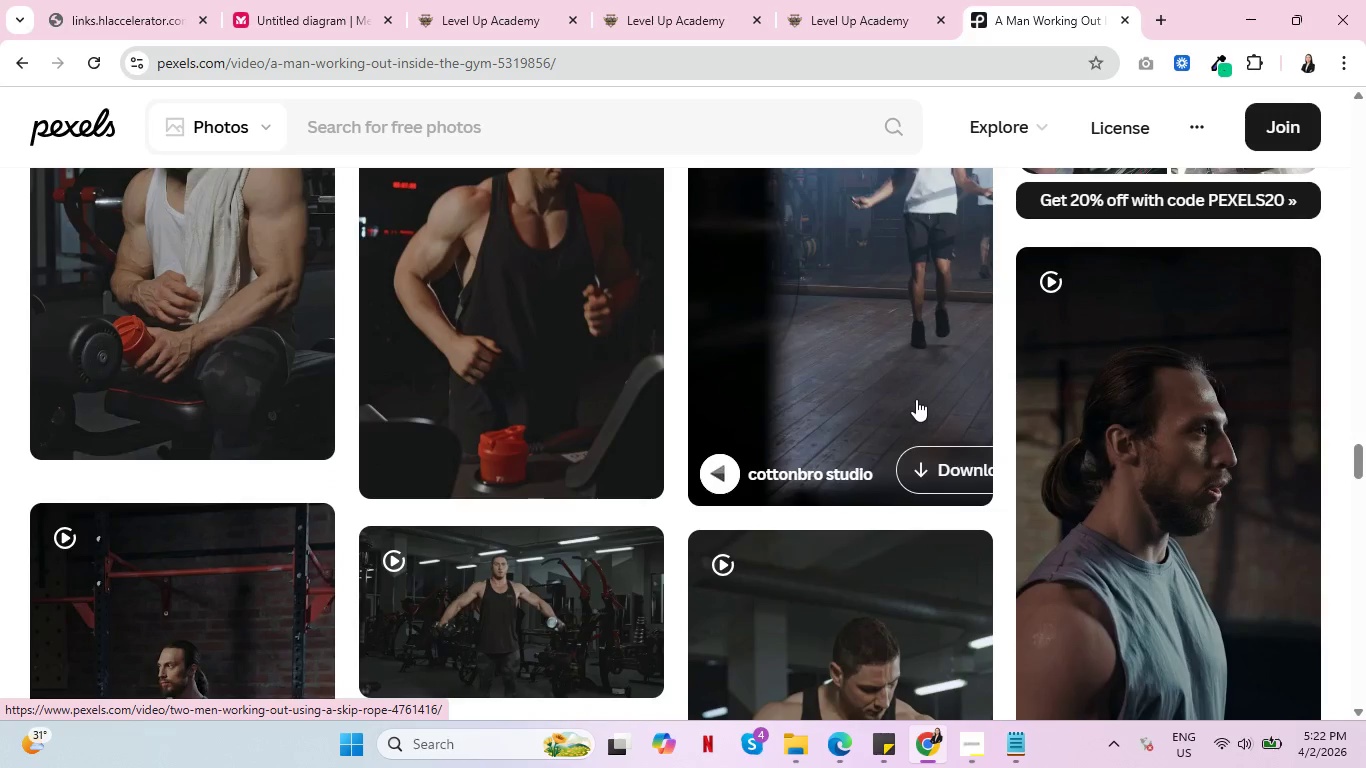 
scroll: coordinate [921, 403], scroll_direction: up, amount: 62.0
 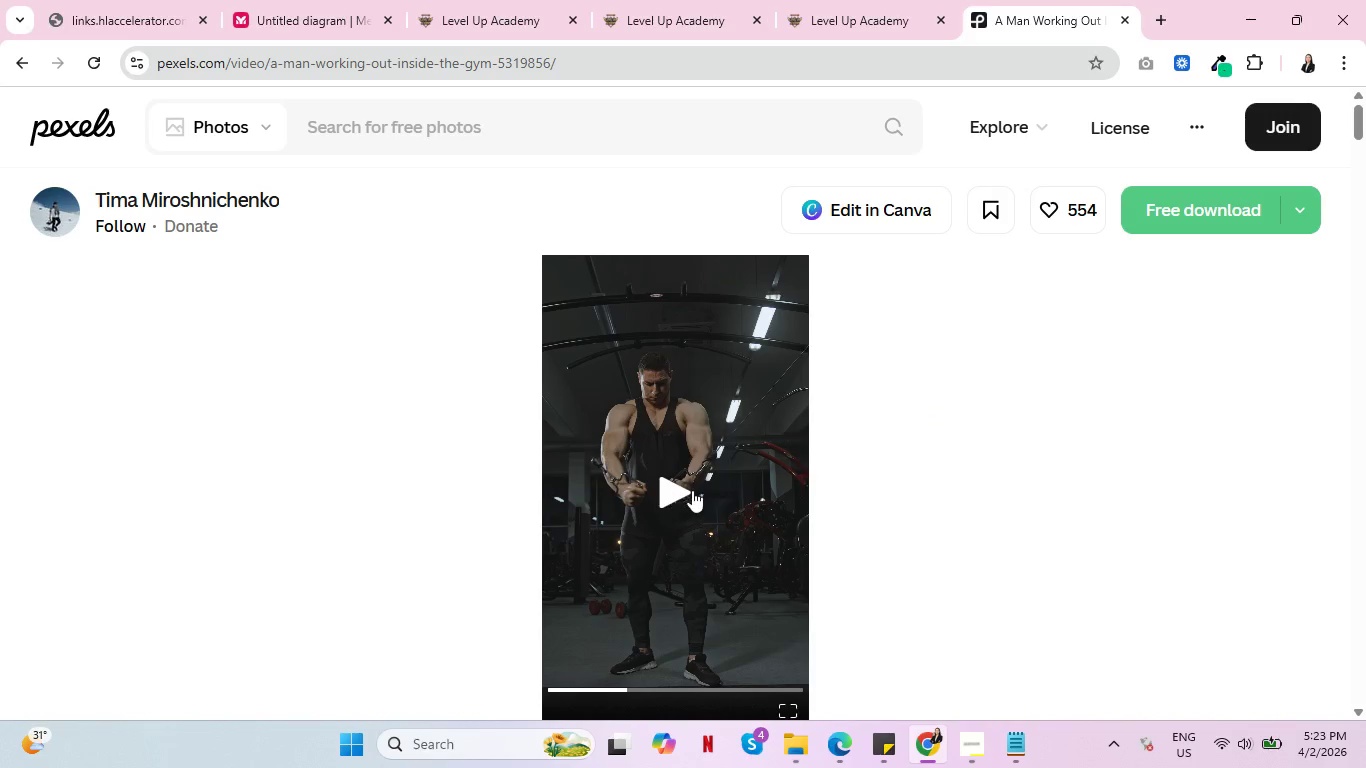 
scroll: coordinate [699, 489], scroll_direction: down, amount: 1.0
 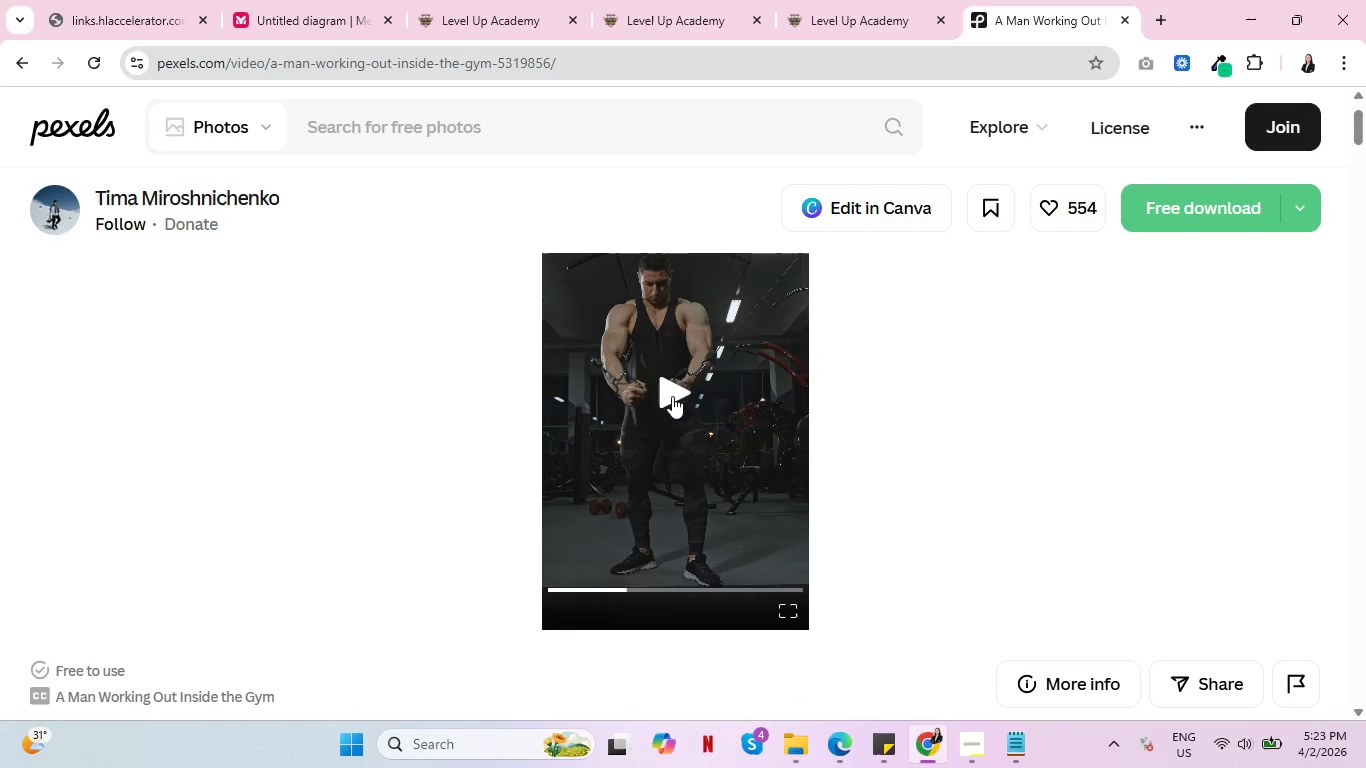 
left_click([672, 396])
 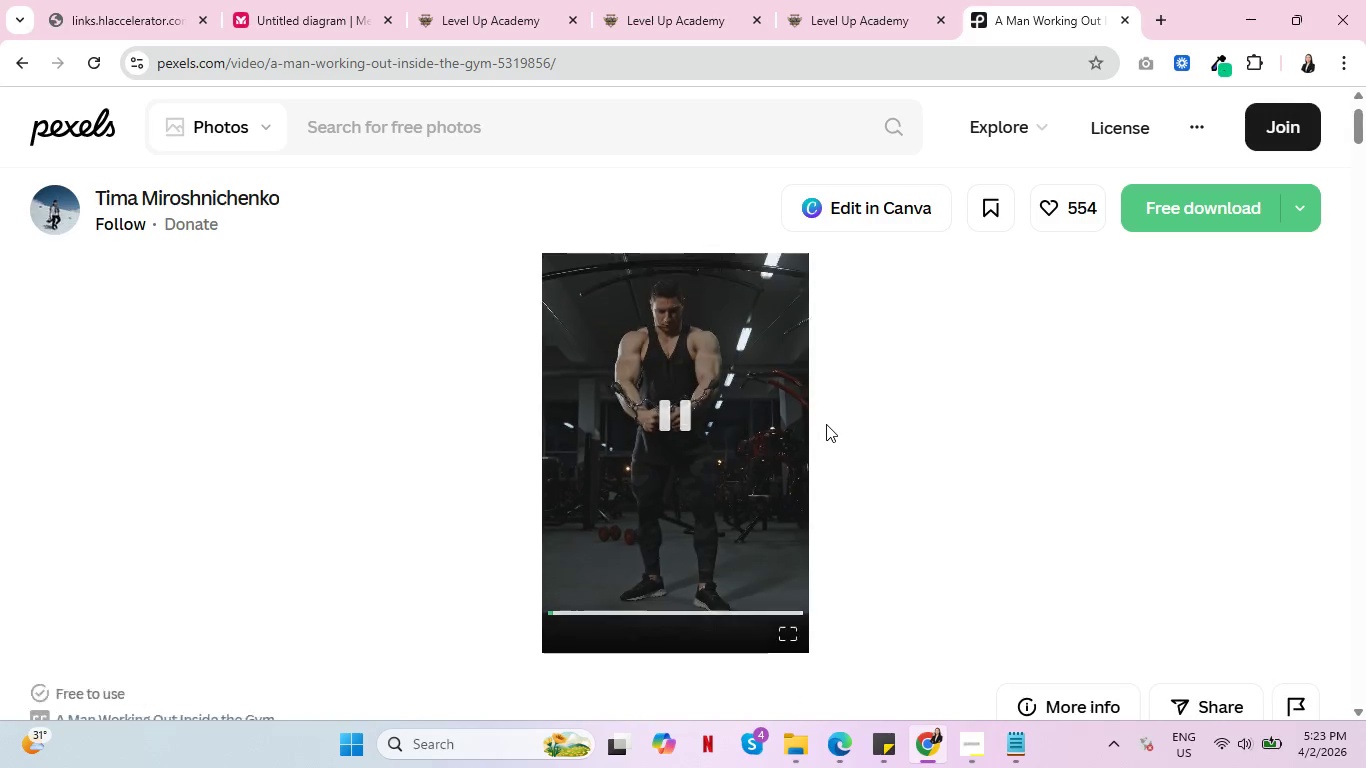 
scroll: coordinate [826, 424], scroll_direction: up, amount: 1.0
 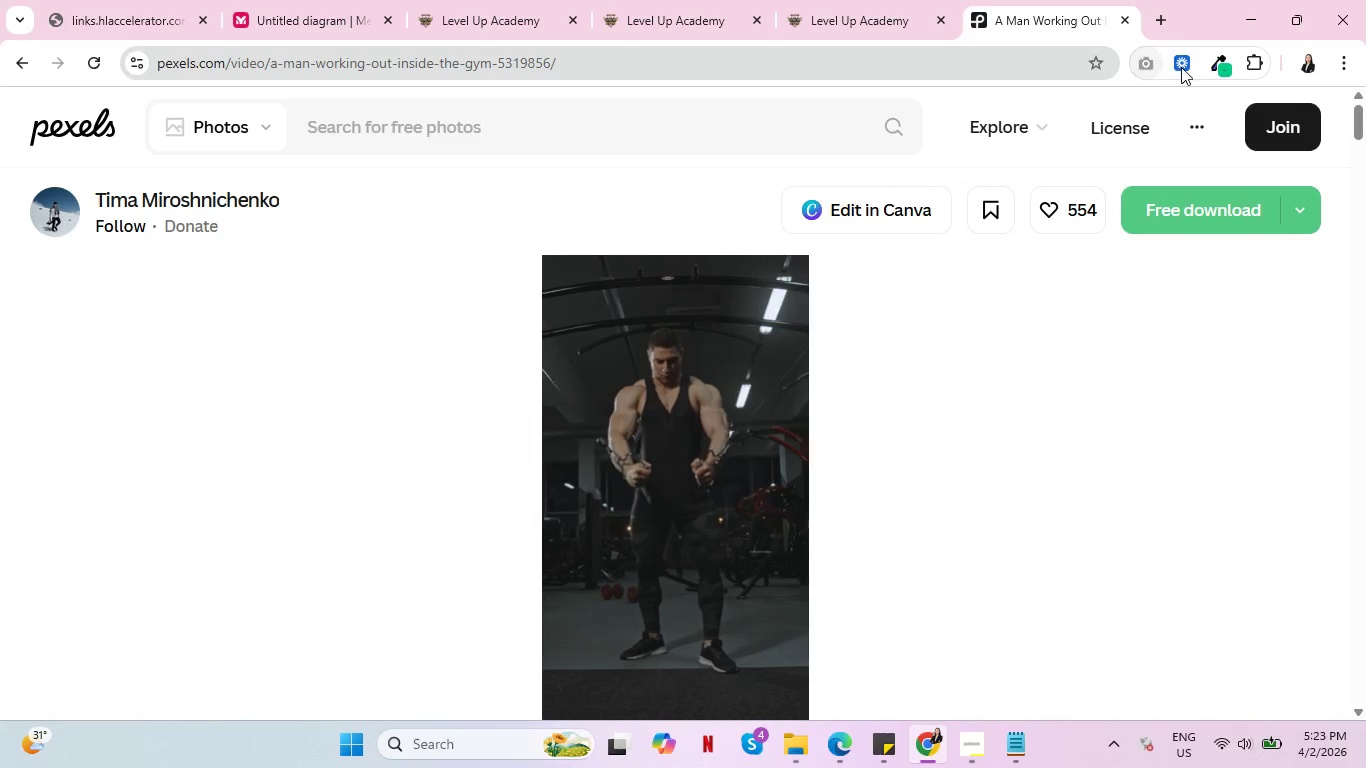 
wait(5.31)
 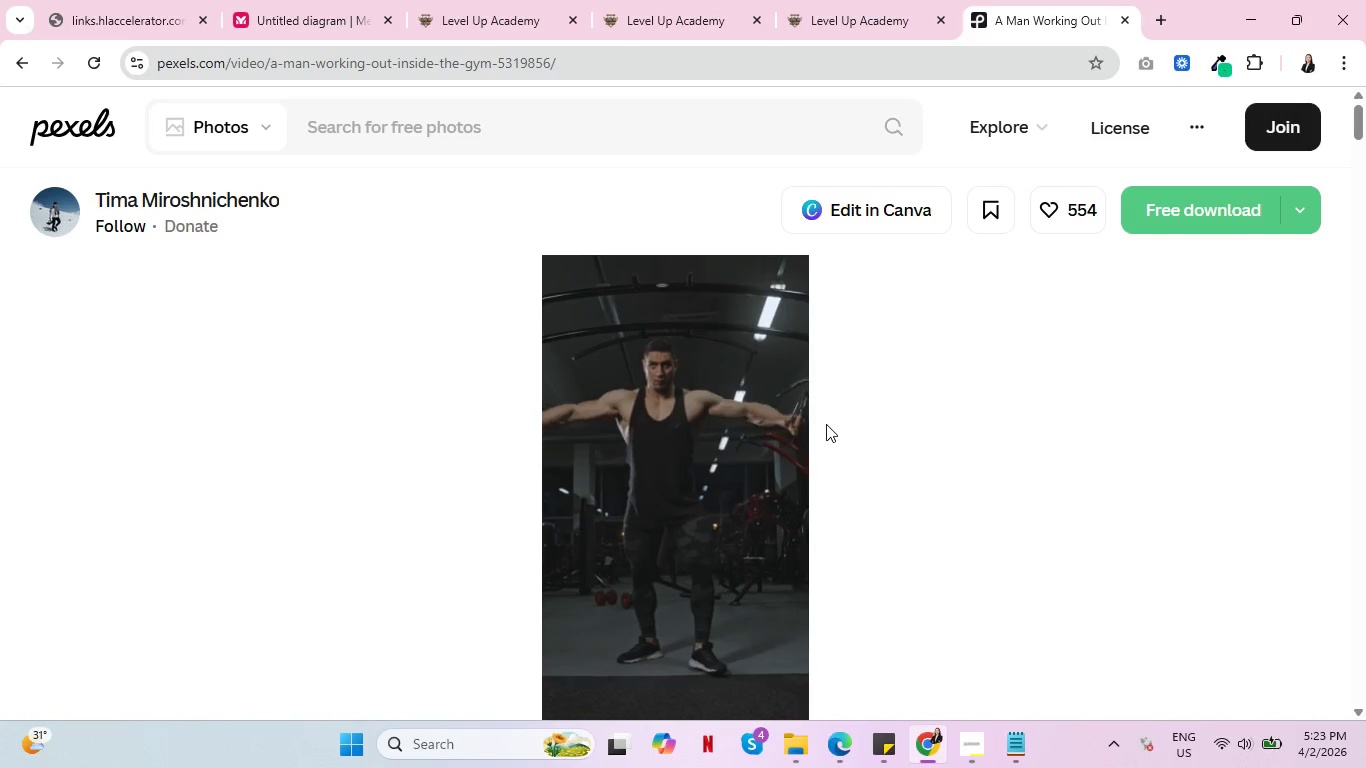 
left_click([1259, 61])
 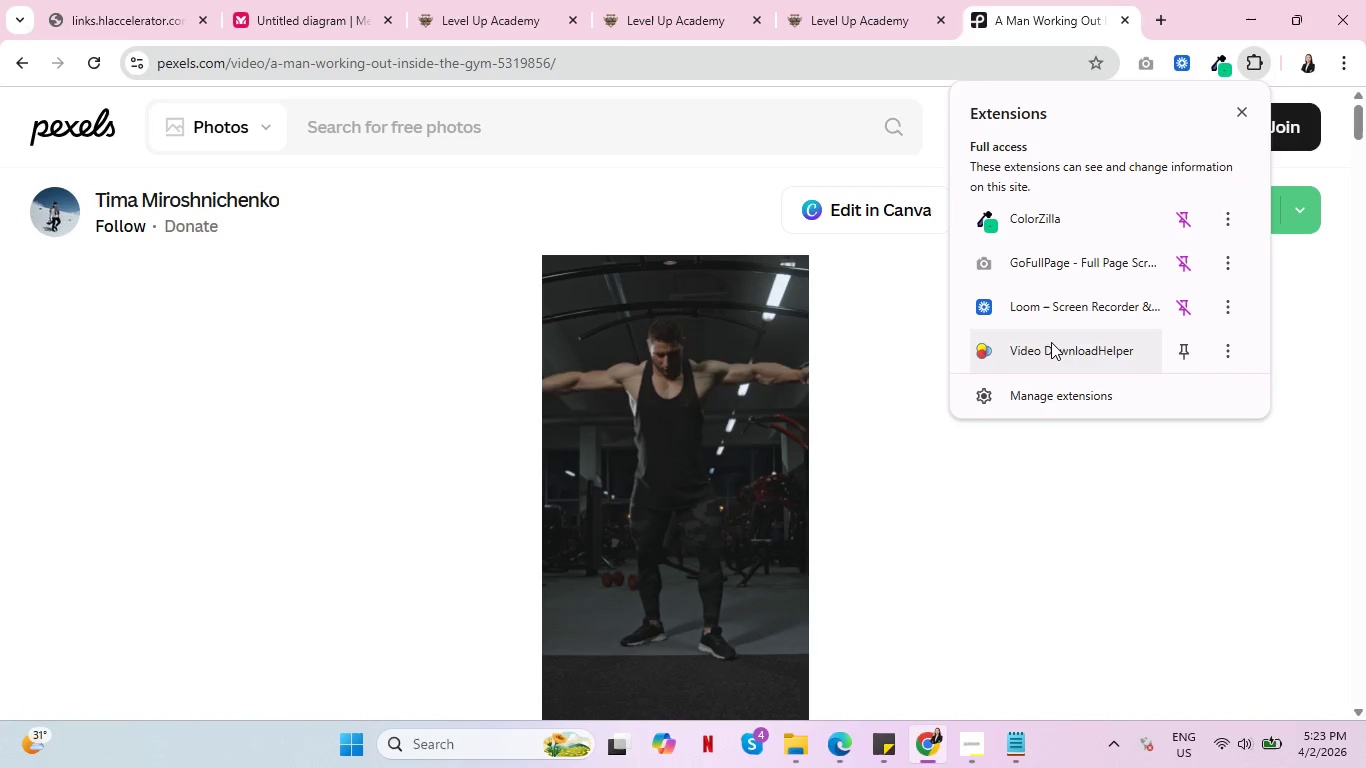 
left_click([1053, 343])
 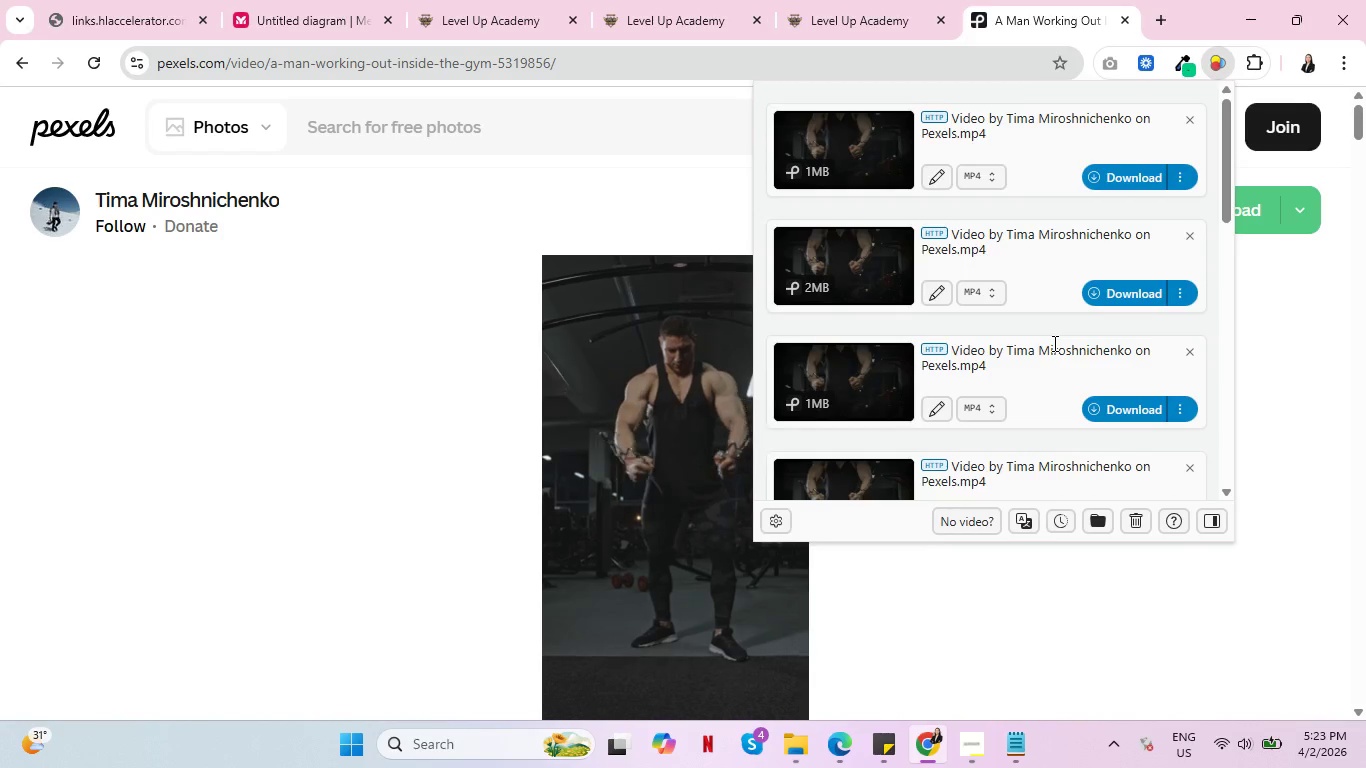 
scroll: coordinate [1045, 331], scroll_direction: up, amount: 3.0
 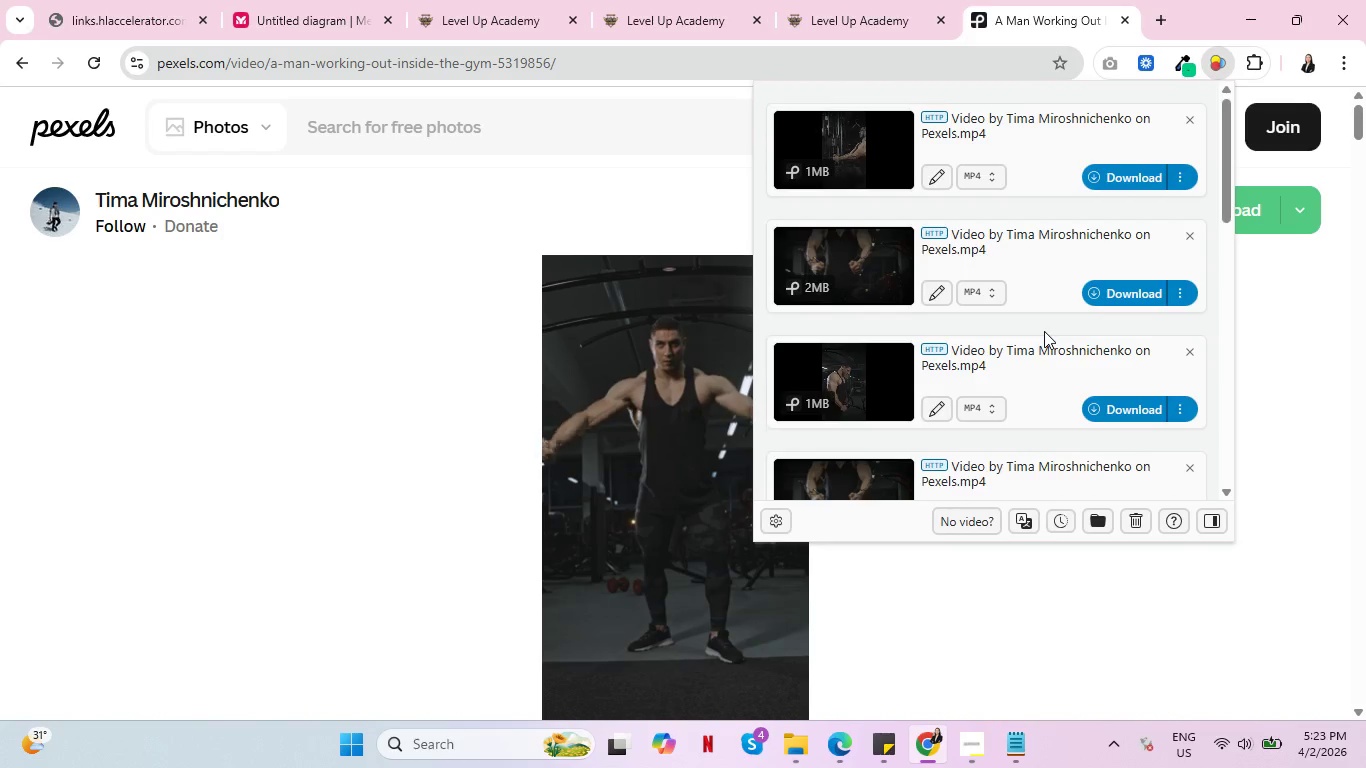 
scroll: coordinate [1039, 339], scroll_direction: down, amount: 13.0
 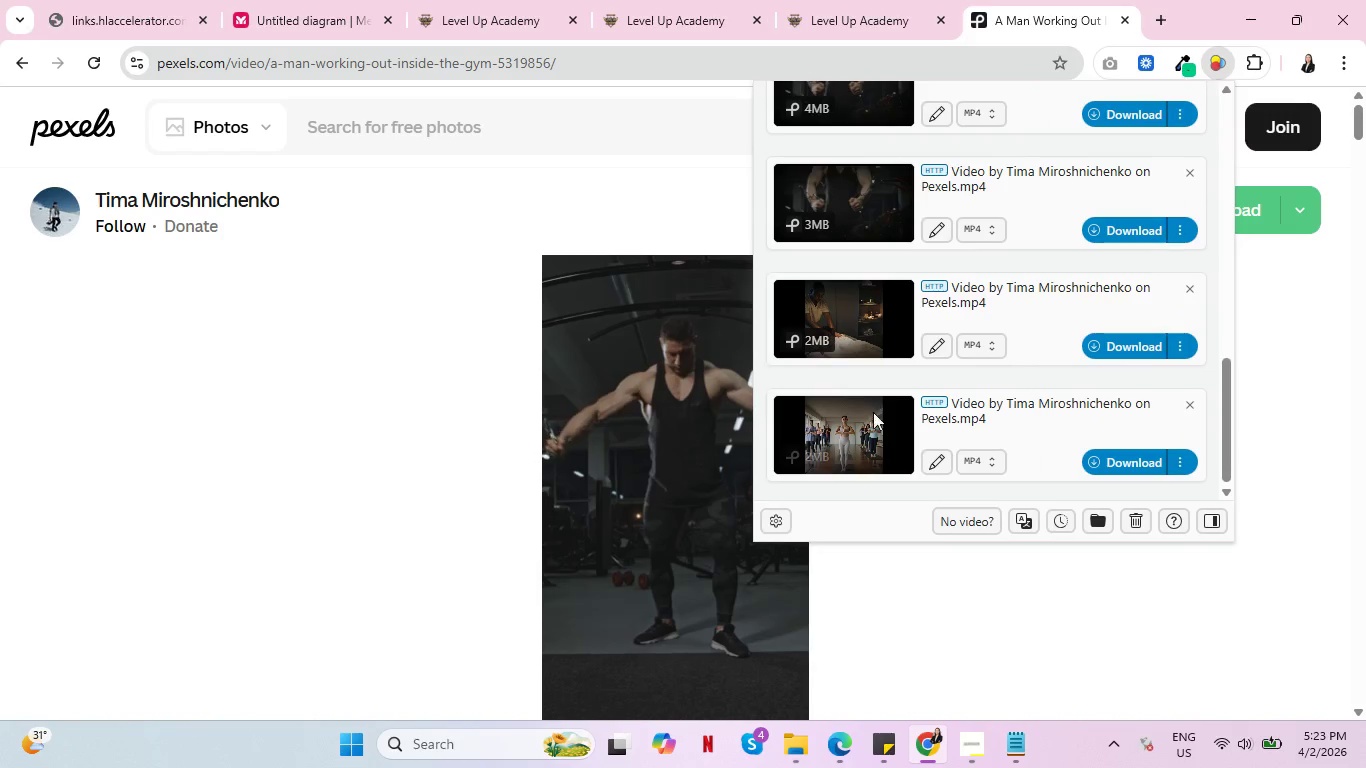 
scroll: coordinate [867, 180], scroll_direction: up, amount: 20.0
 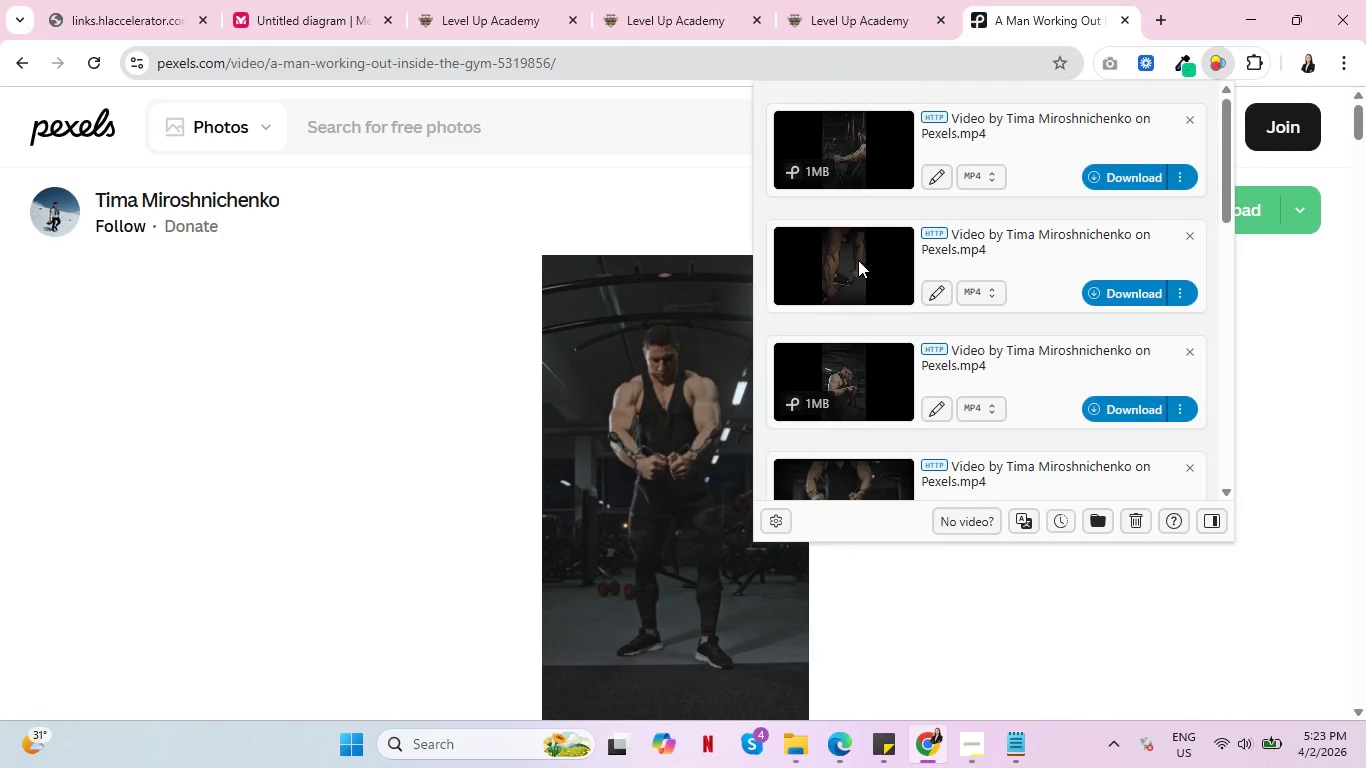 
wait(8.75)
 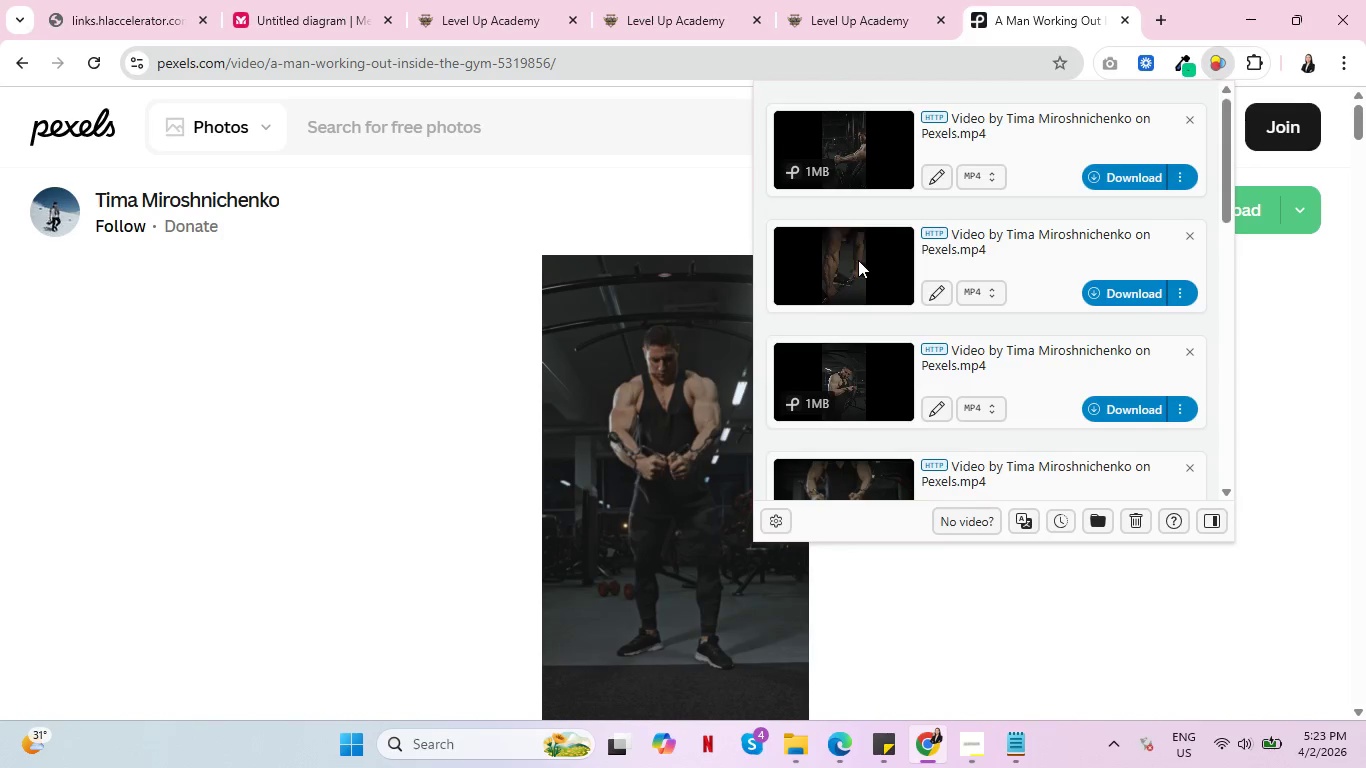 
scroll: coordinate [846, 399], scroll_direction: down, amount: 2.0
 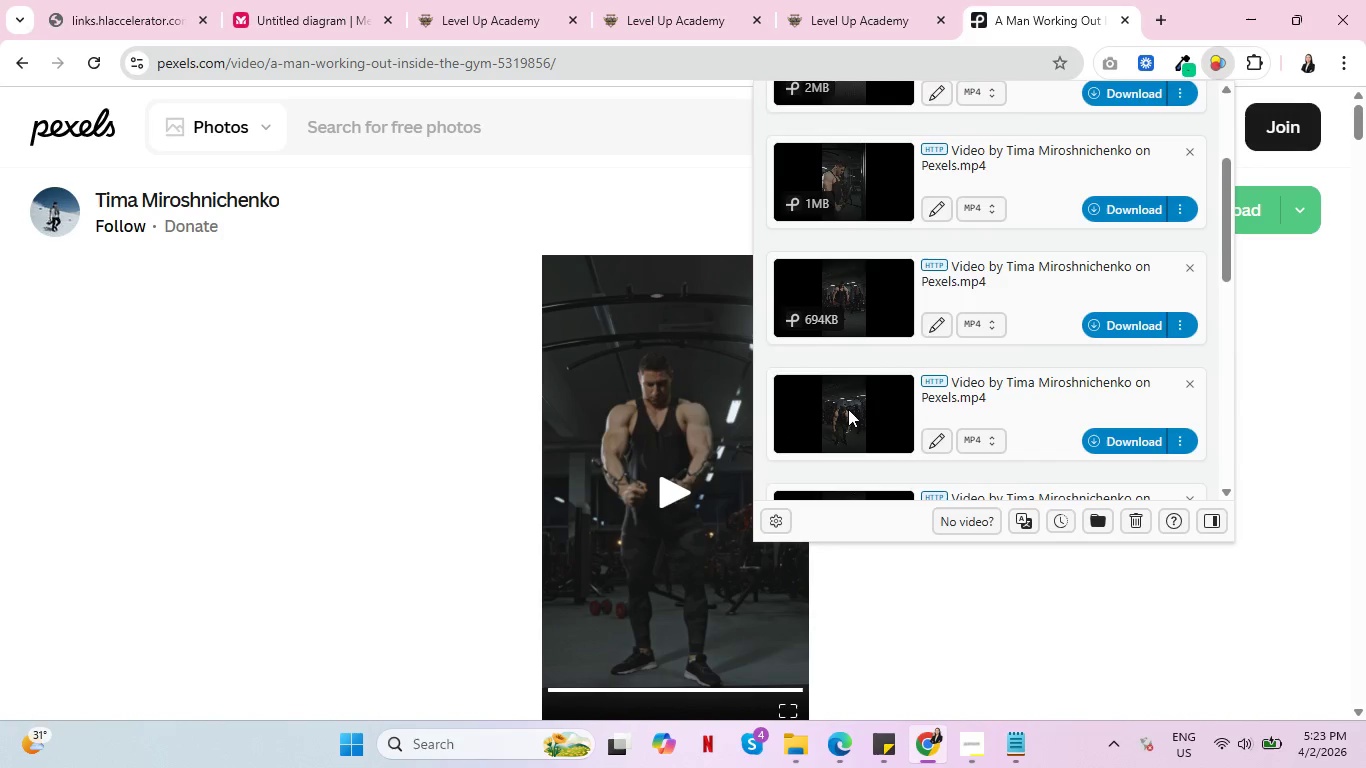 
wait(5.45)
 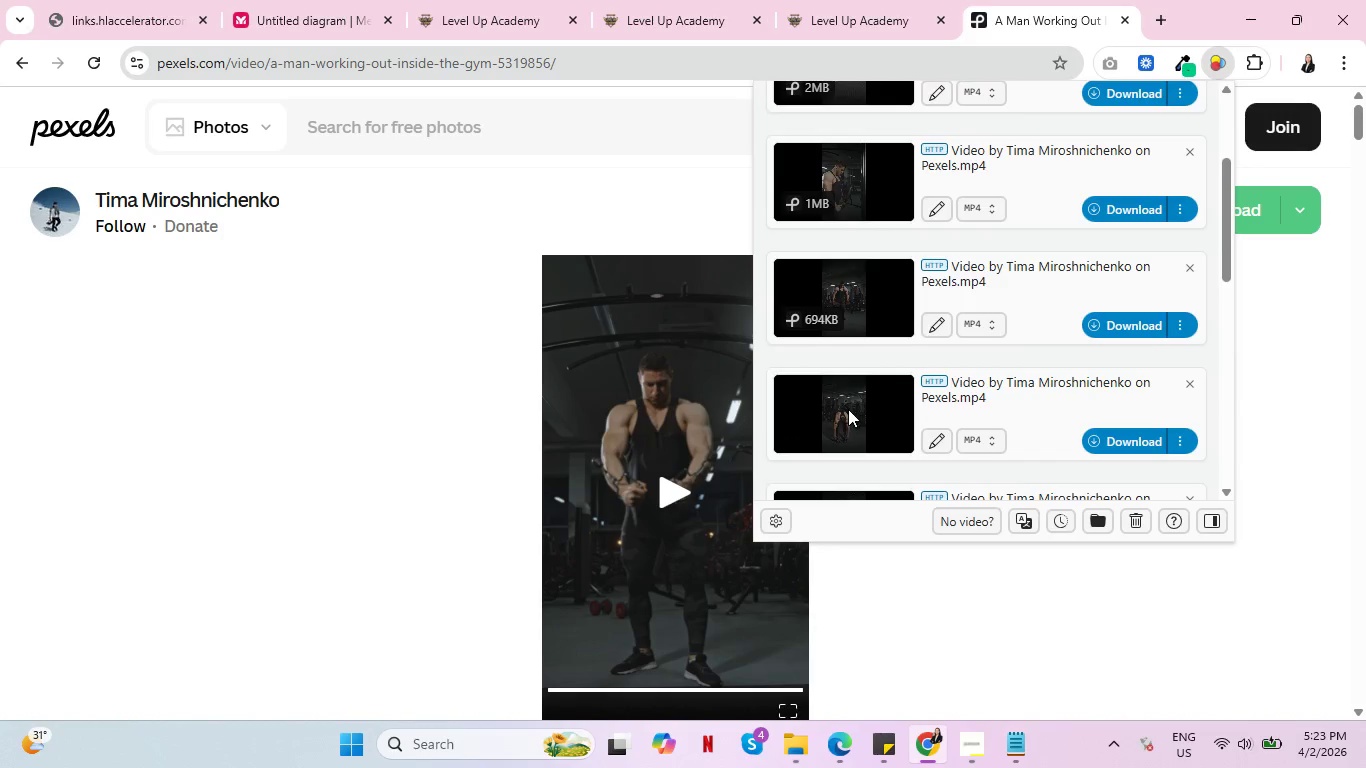 
key(Control+ControlLeft)
 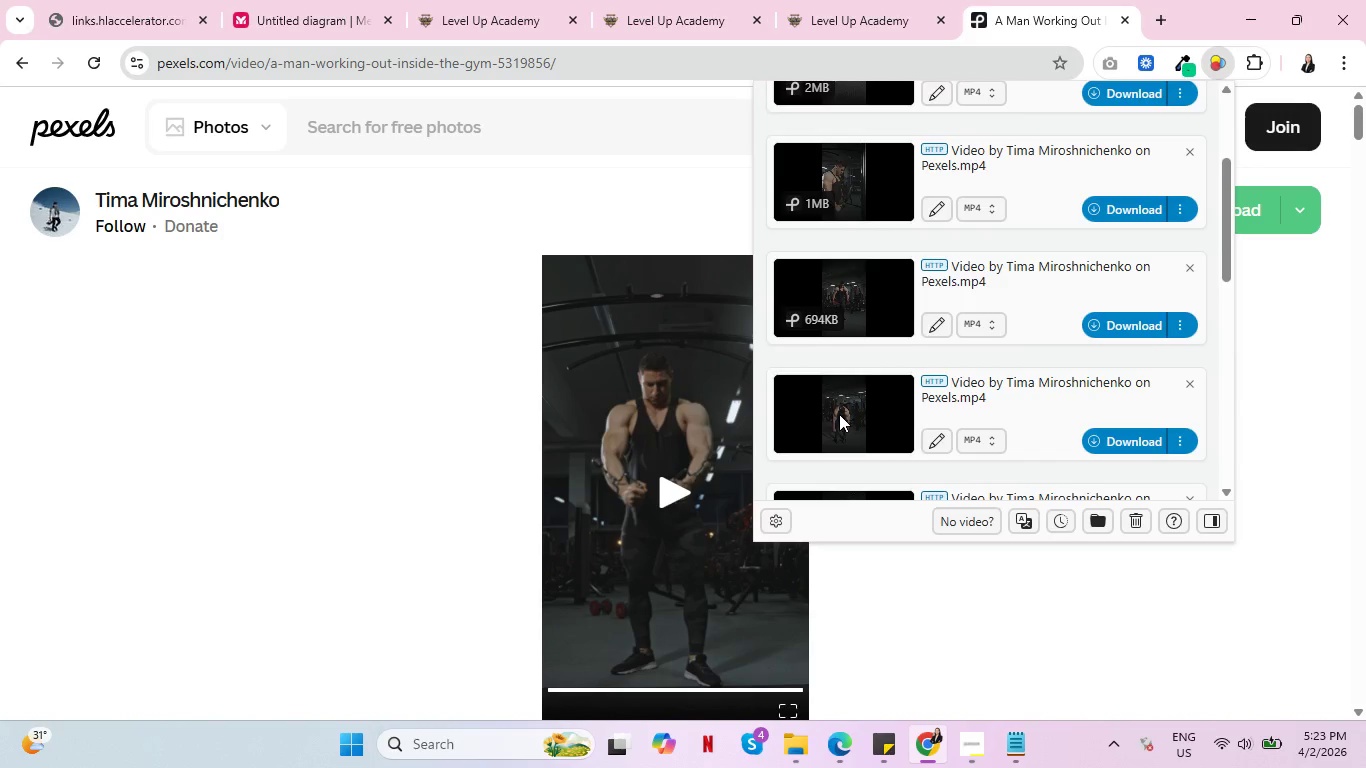 
key(Control+ControlLeft)
 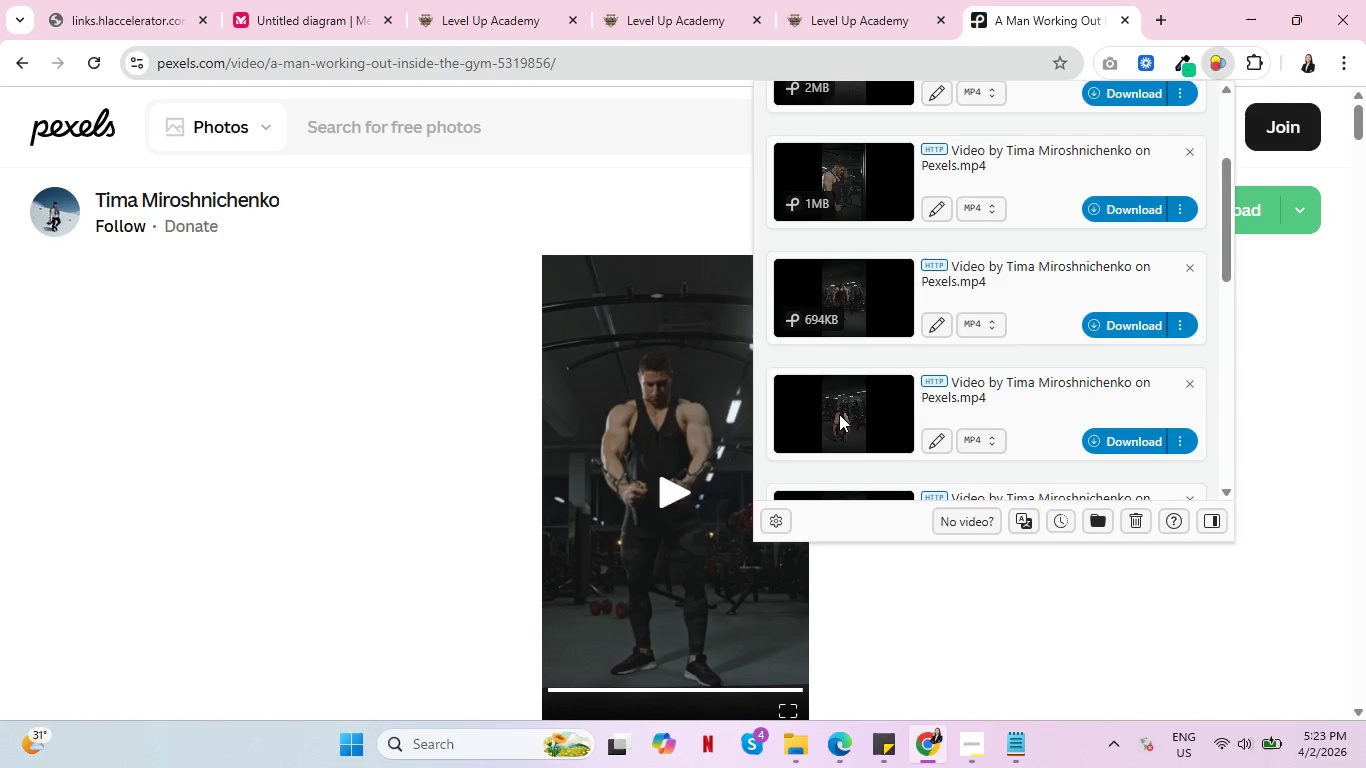 
scroll: coordinate [853, 402], scroll_direction: down, amount: 2.0
 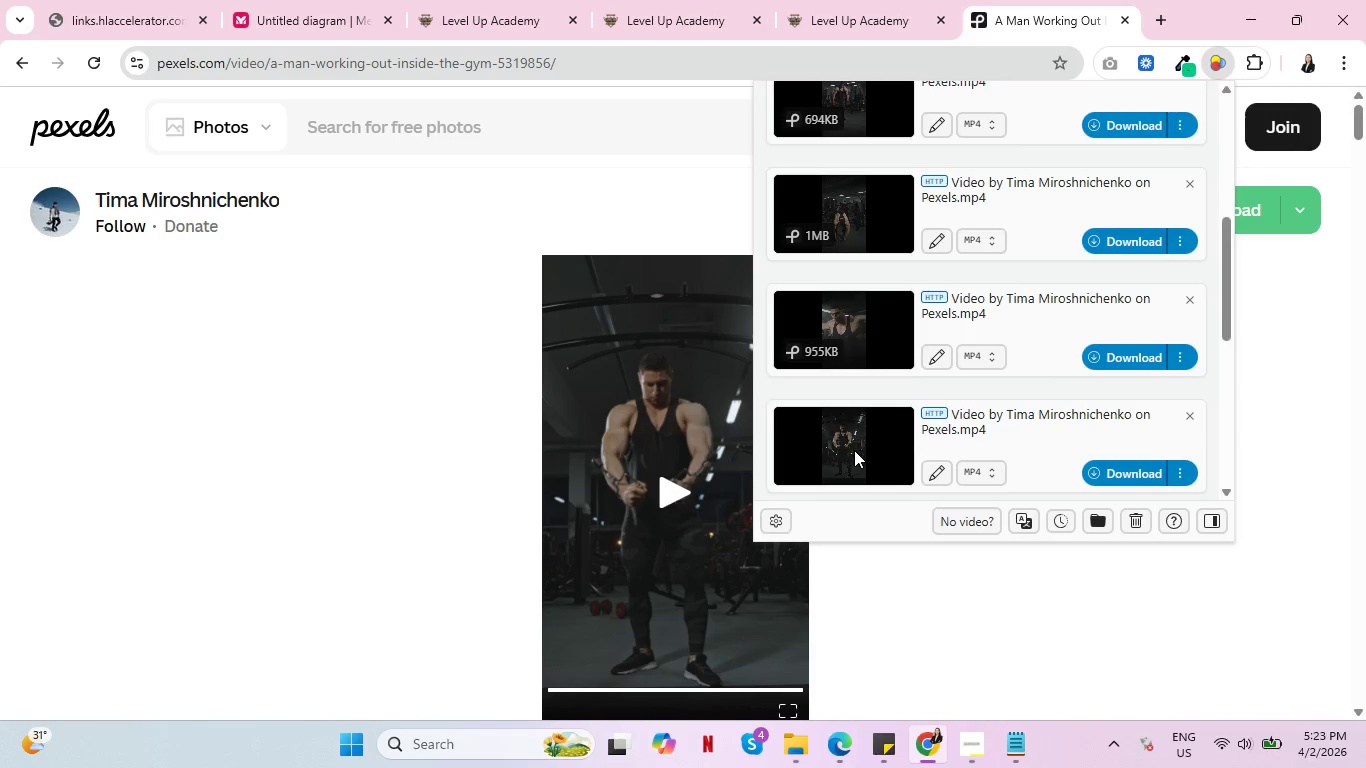 
wait(14.88)
 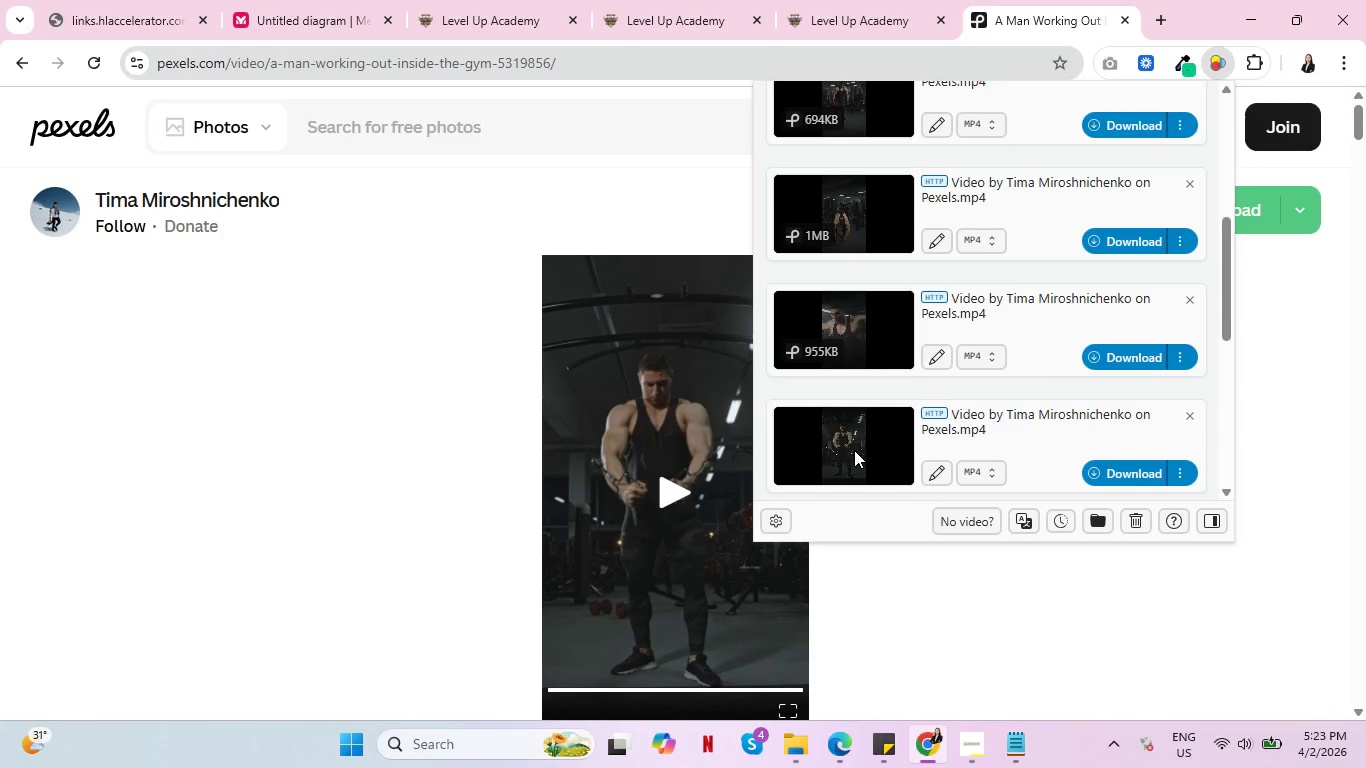 
key(Control+ControlLeft)
 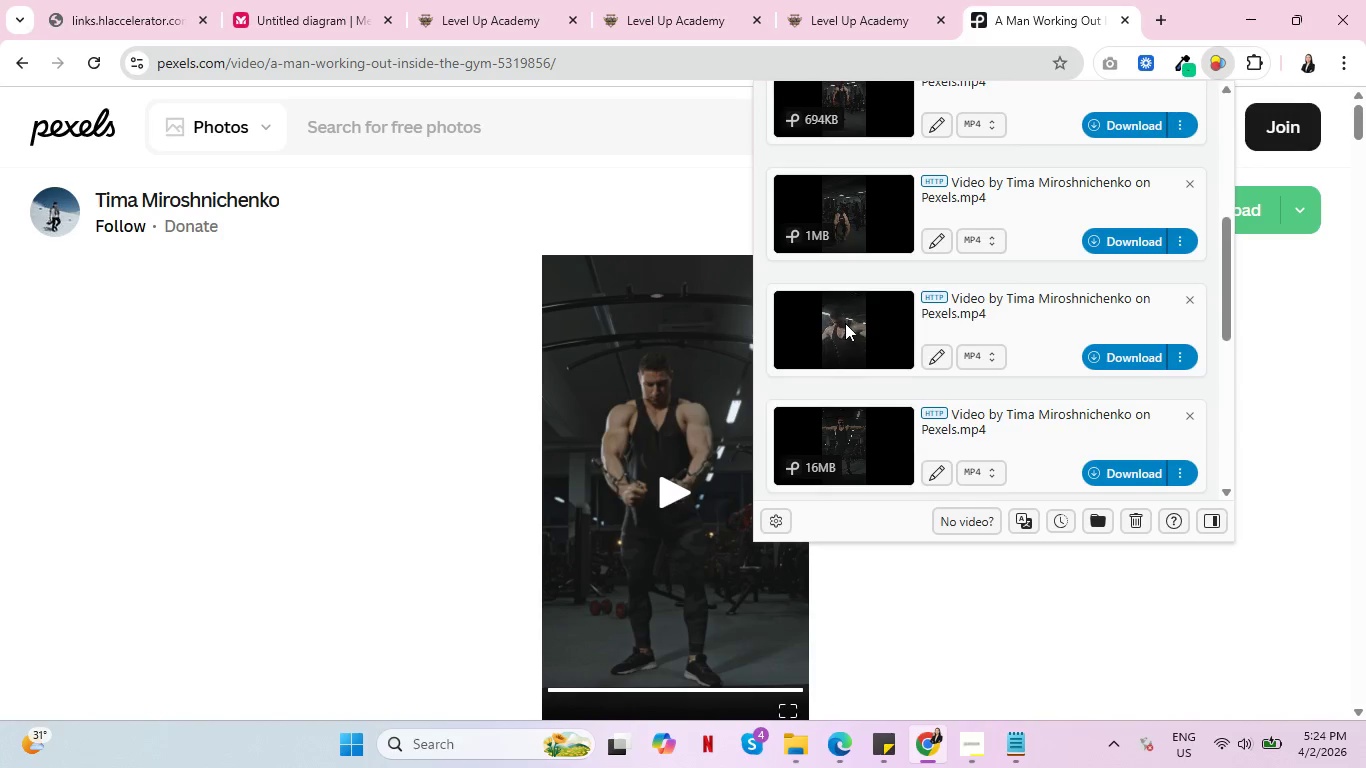 
wait(5.88)
 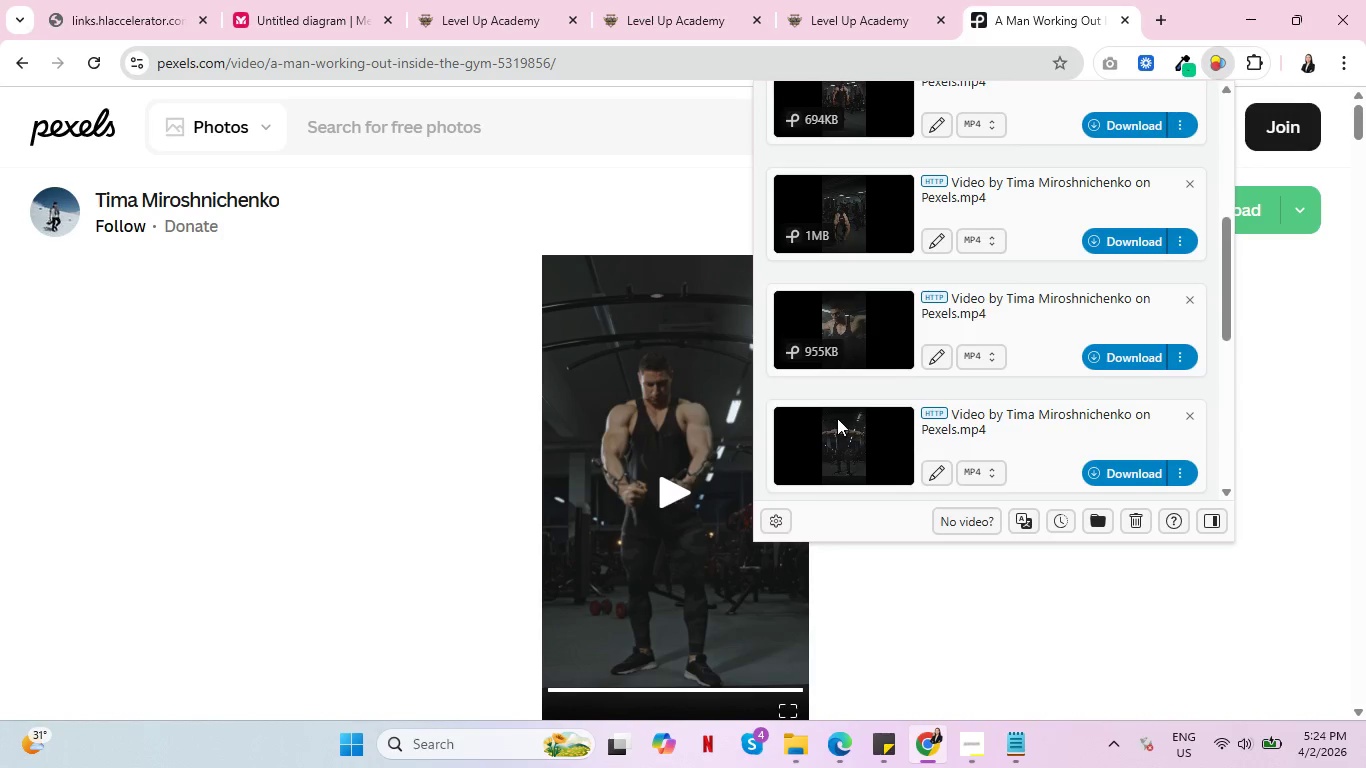 
scroll: coordinate [850, 318], scroll_direction: up, amount: 2.0
 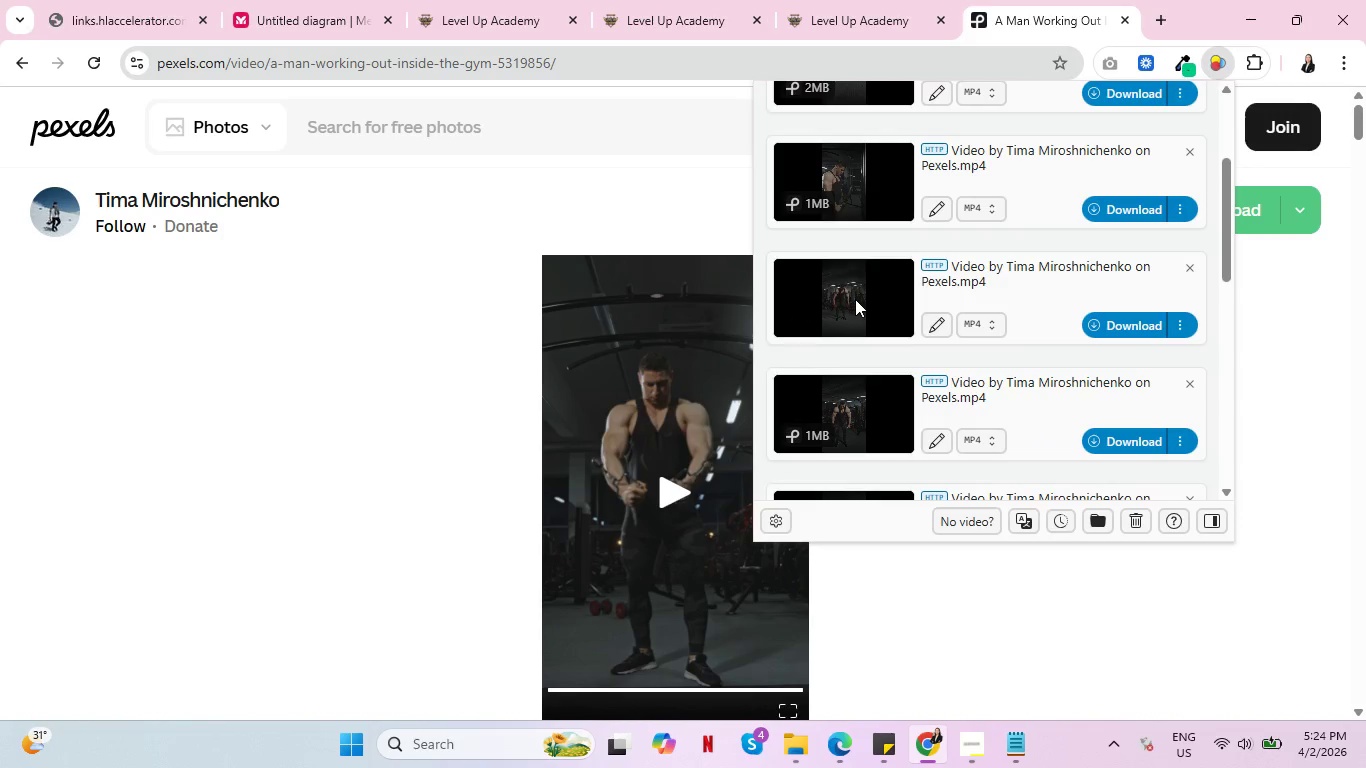 
wait(6.45)
 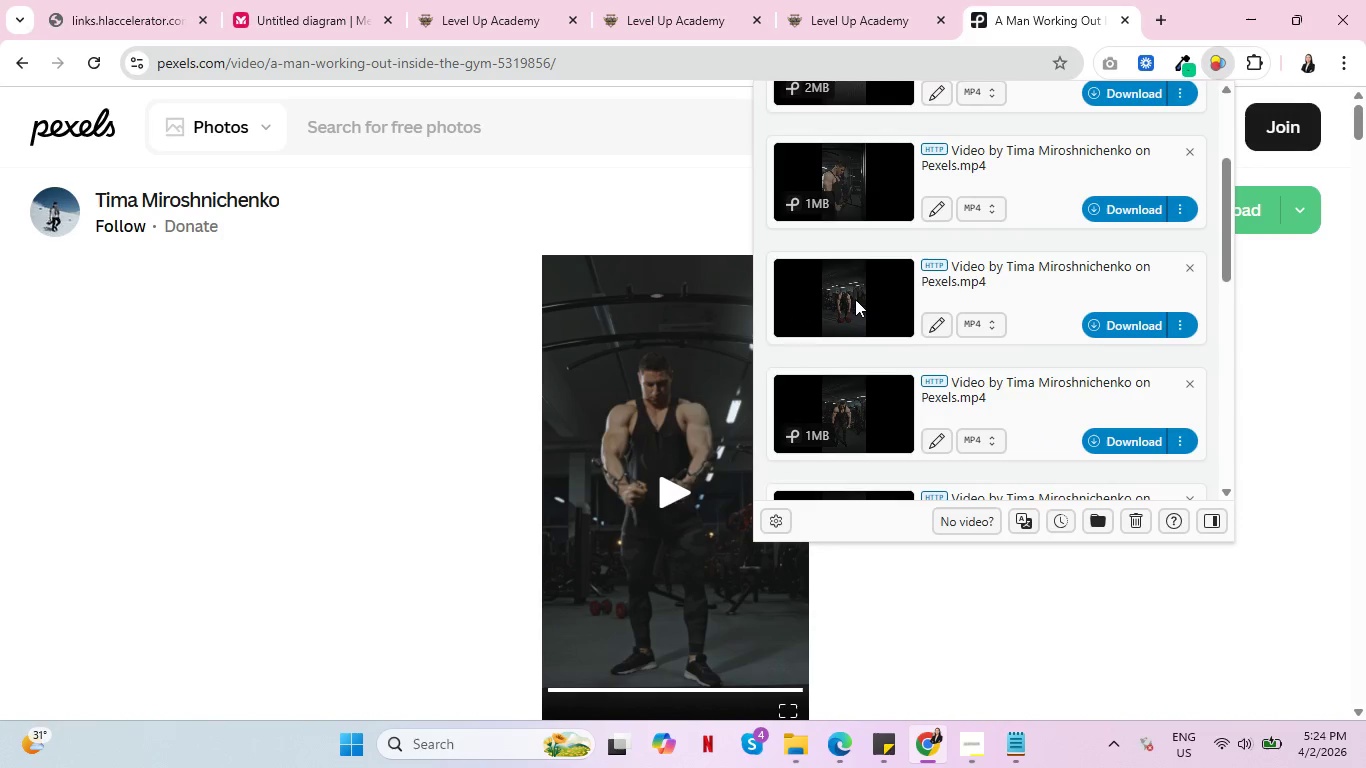 
scroll: coordinate [847, 288], scroll_direction: up, amount: 2.0
 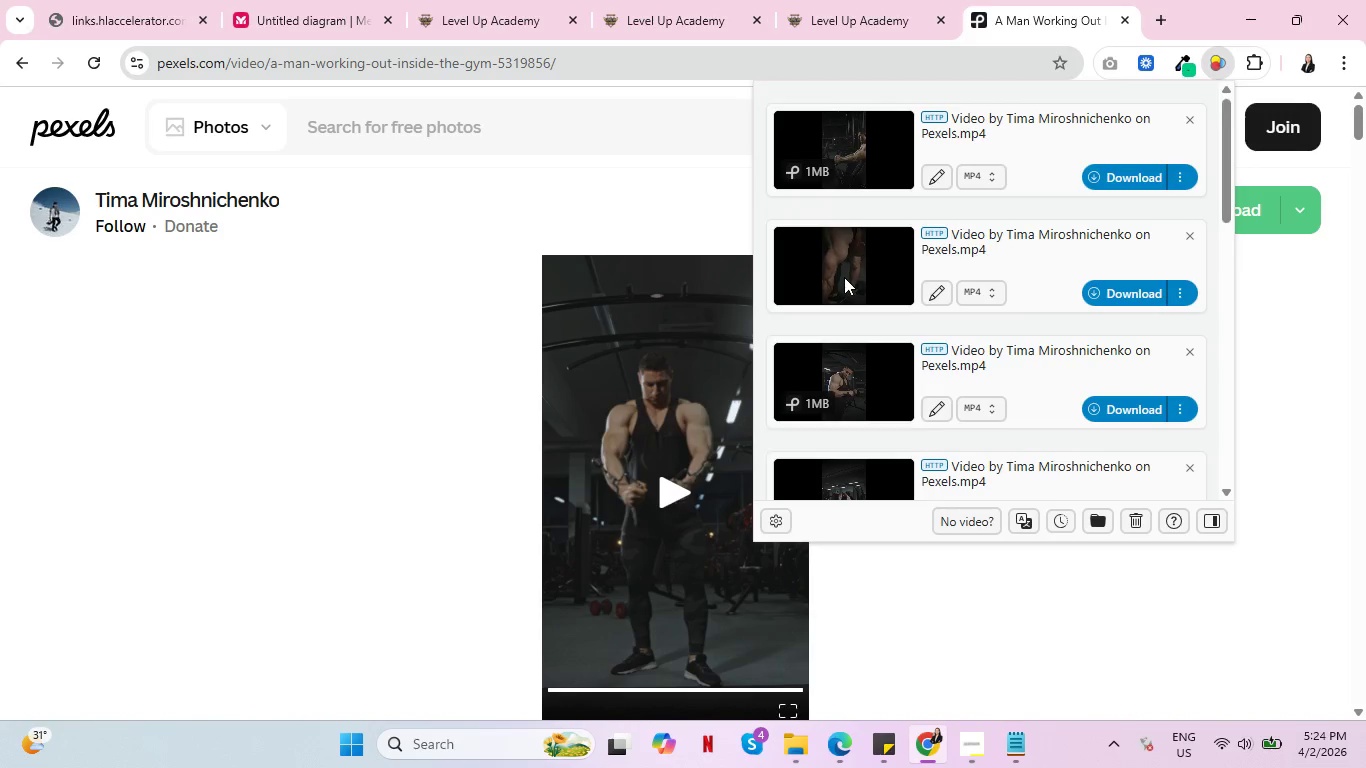 
scroll: coordinate [443, 474], scroll_direction: down, amount: 15.0
 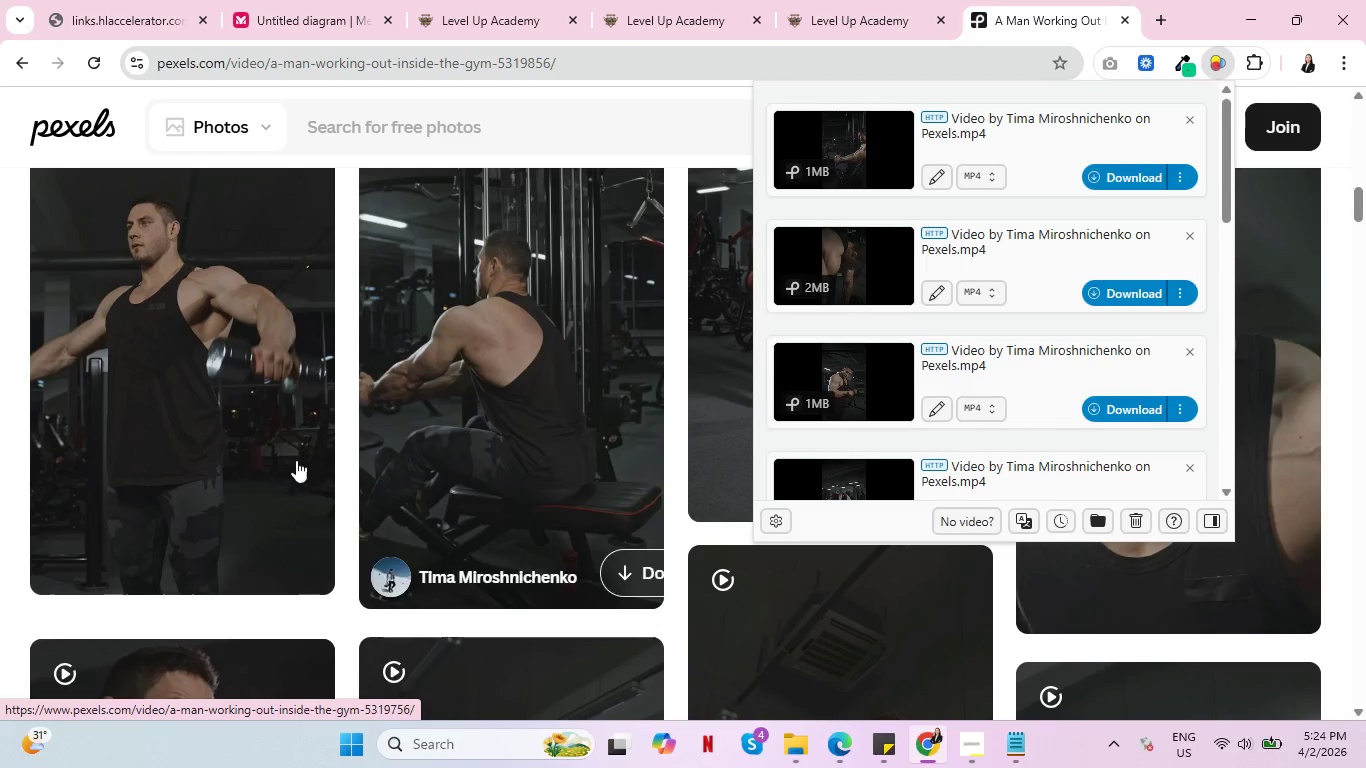 
mouse_move([254, 439])
 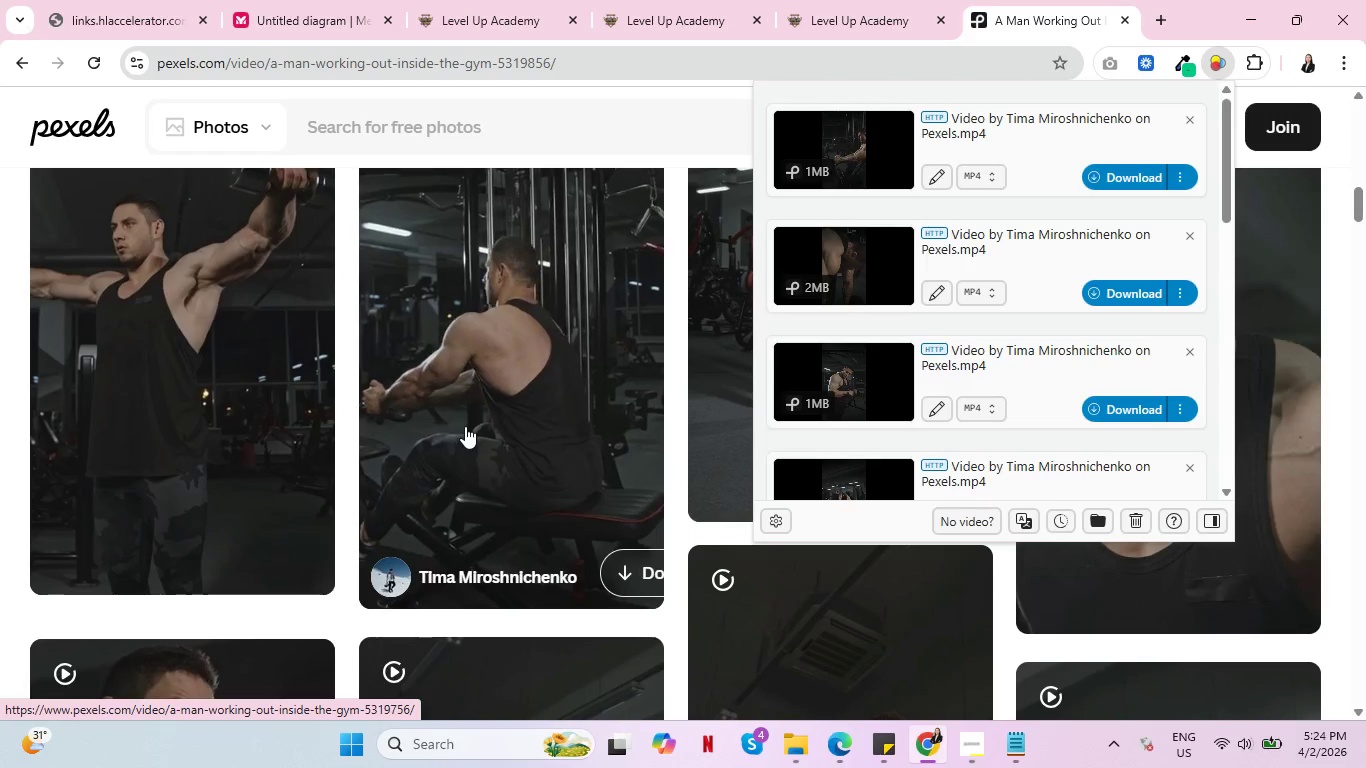 
scroll: coordinate [472, 422], scroll_direction: down, amount: 6.0
 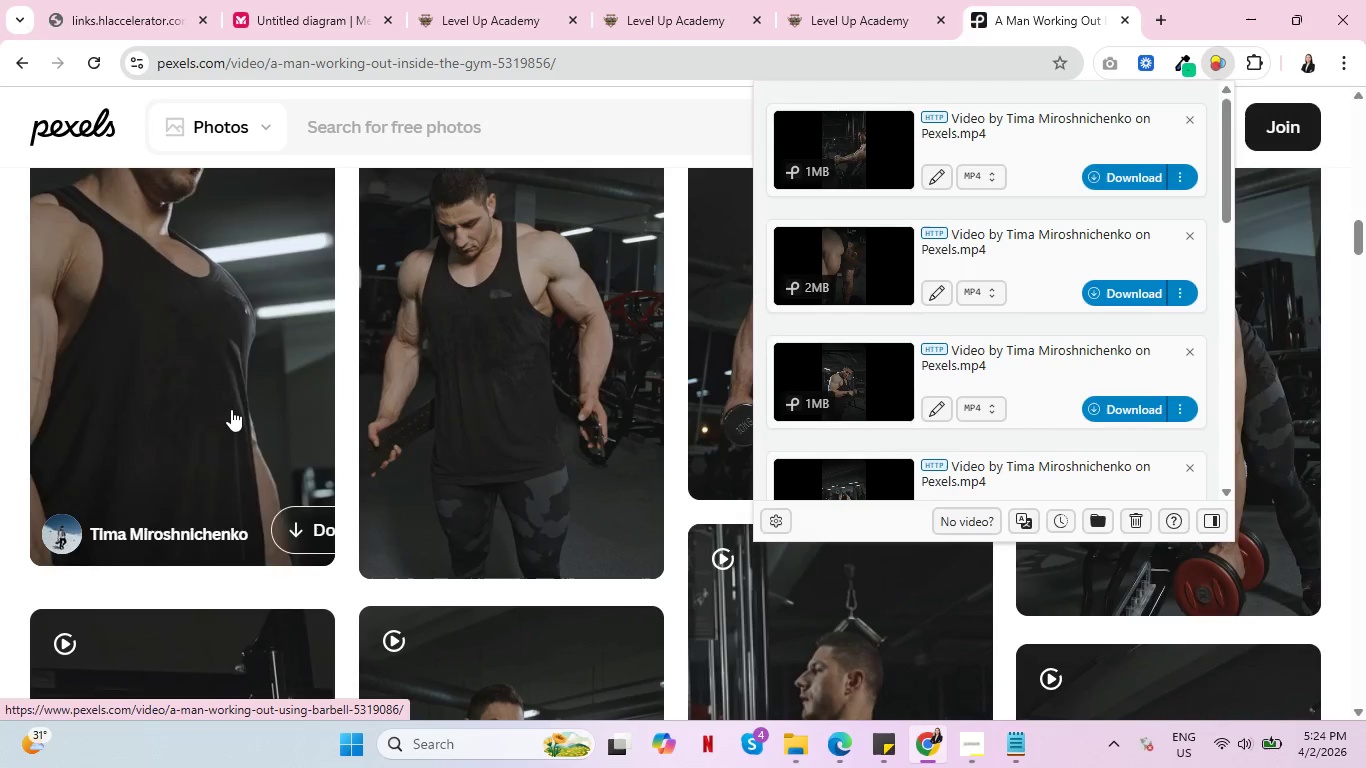 
wait(7.03)
 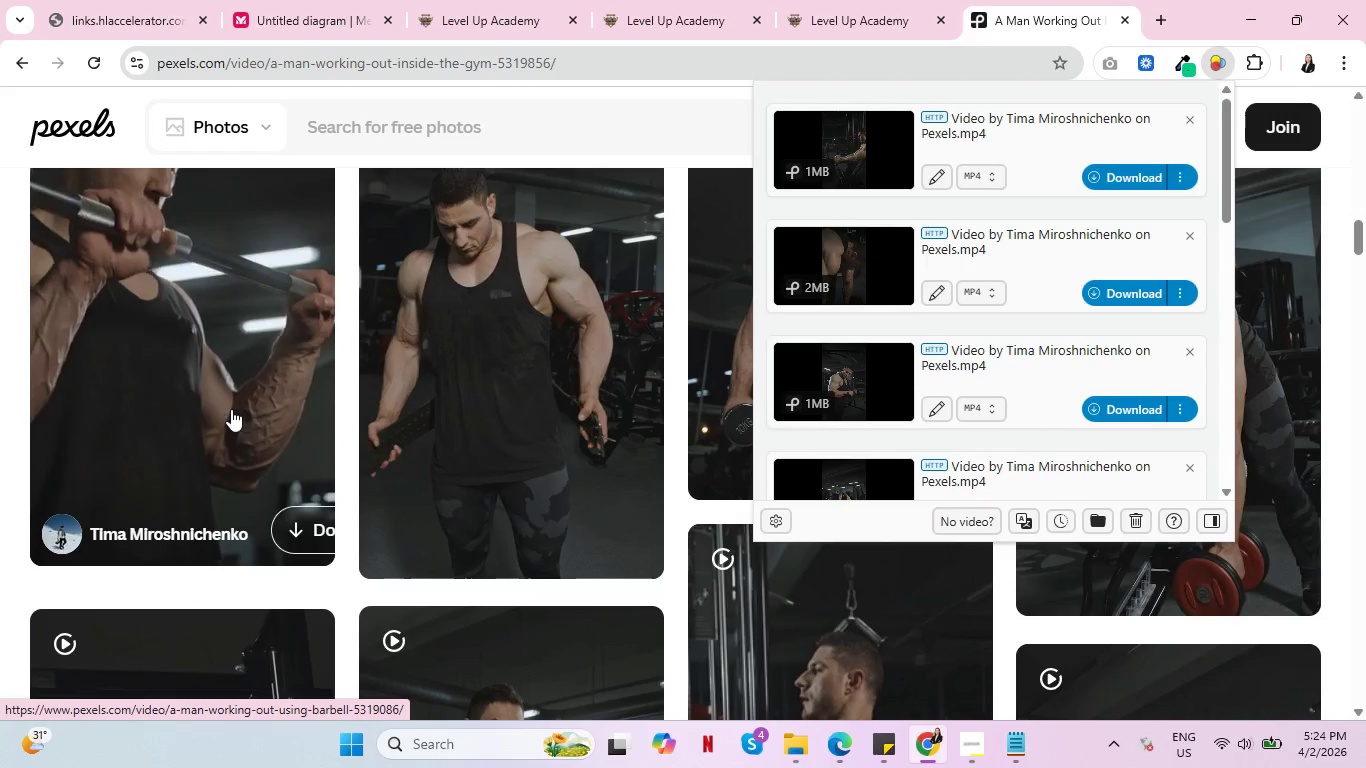 
scroll: coordinate [231, 409], scroll_direction: down, amount: 5.0
 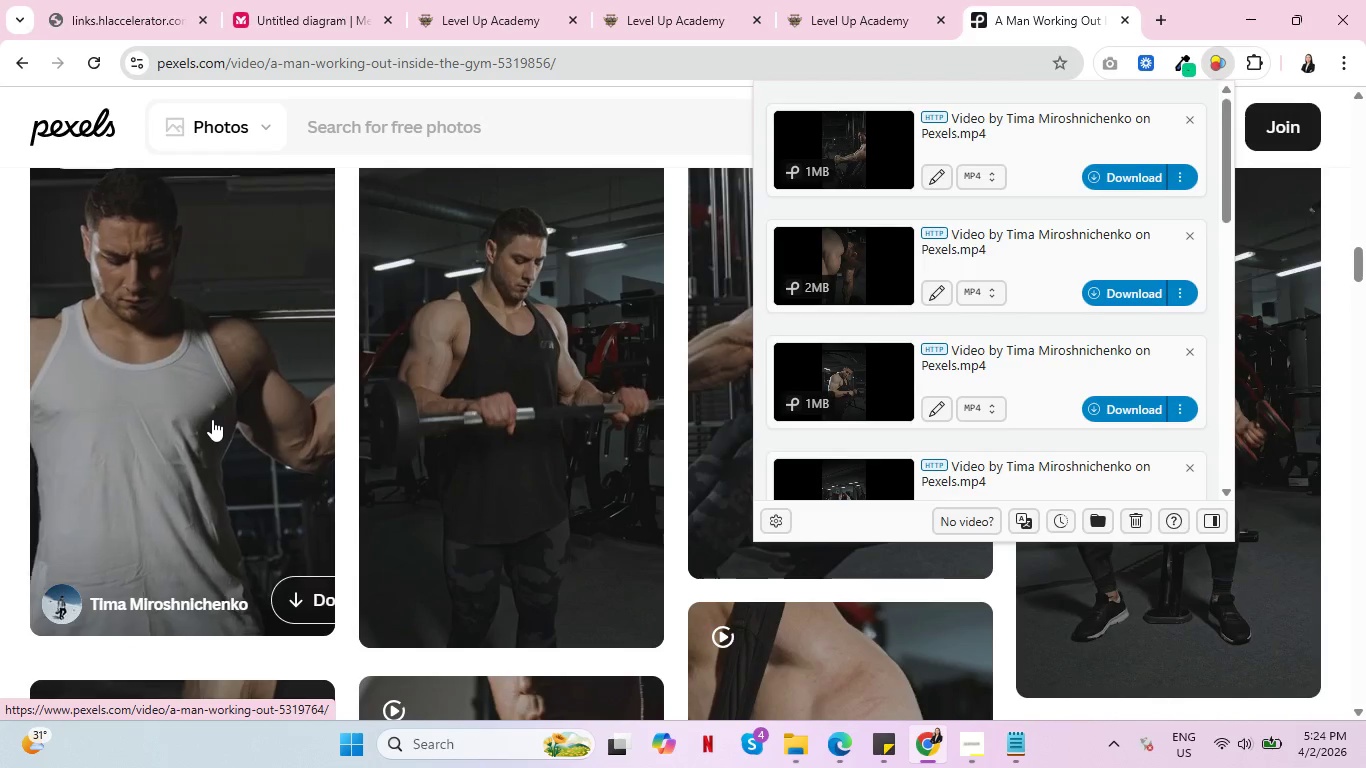 
wait(15.02)
 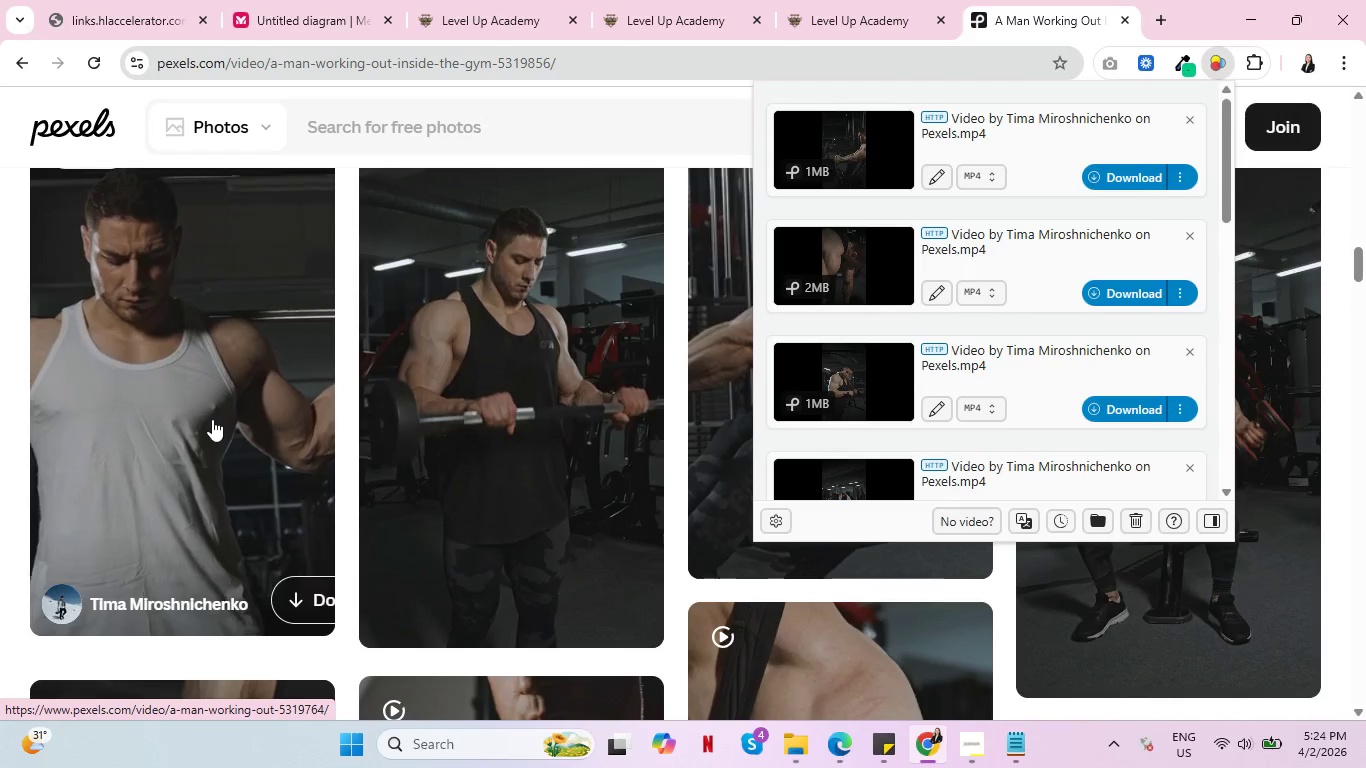 
scroll: coordinate [217, 487], scroll_direction: down, amount: 5.0
 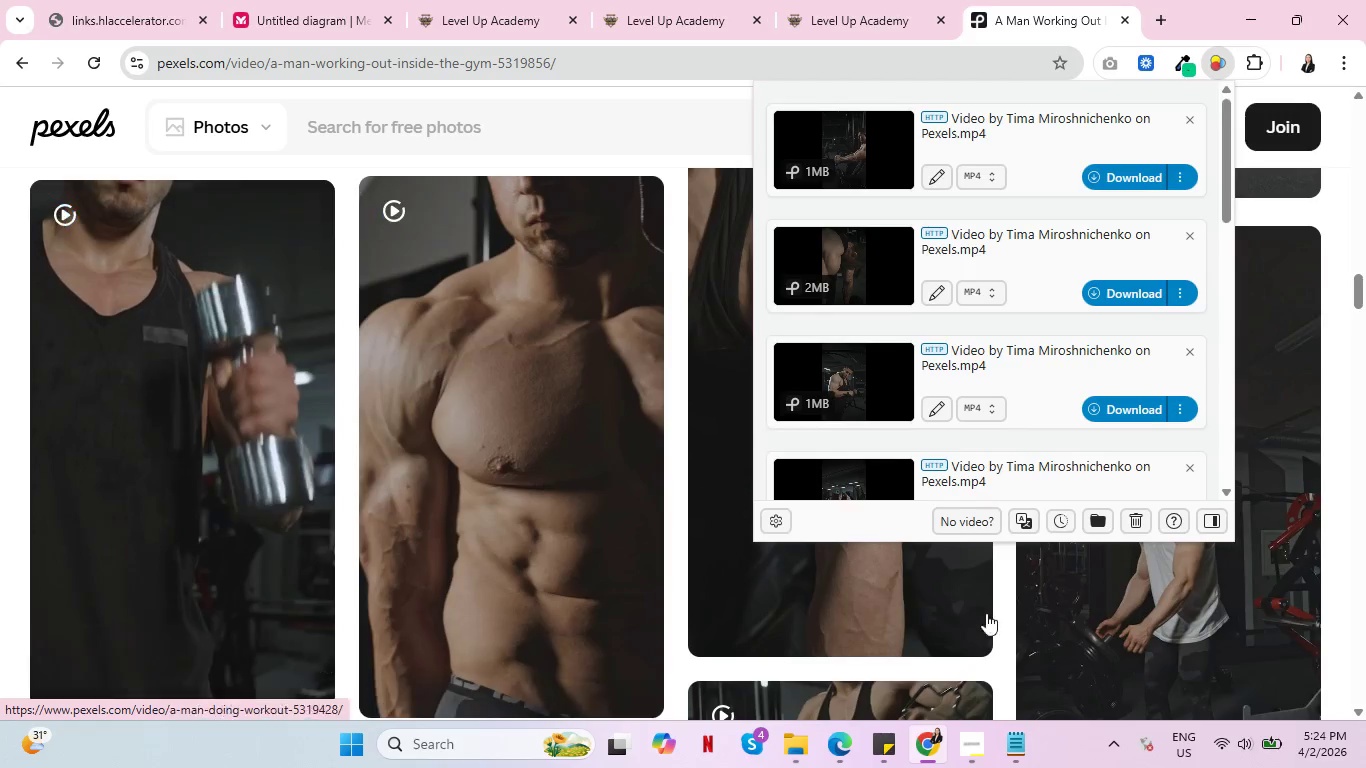 
left_click([968, 751])